 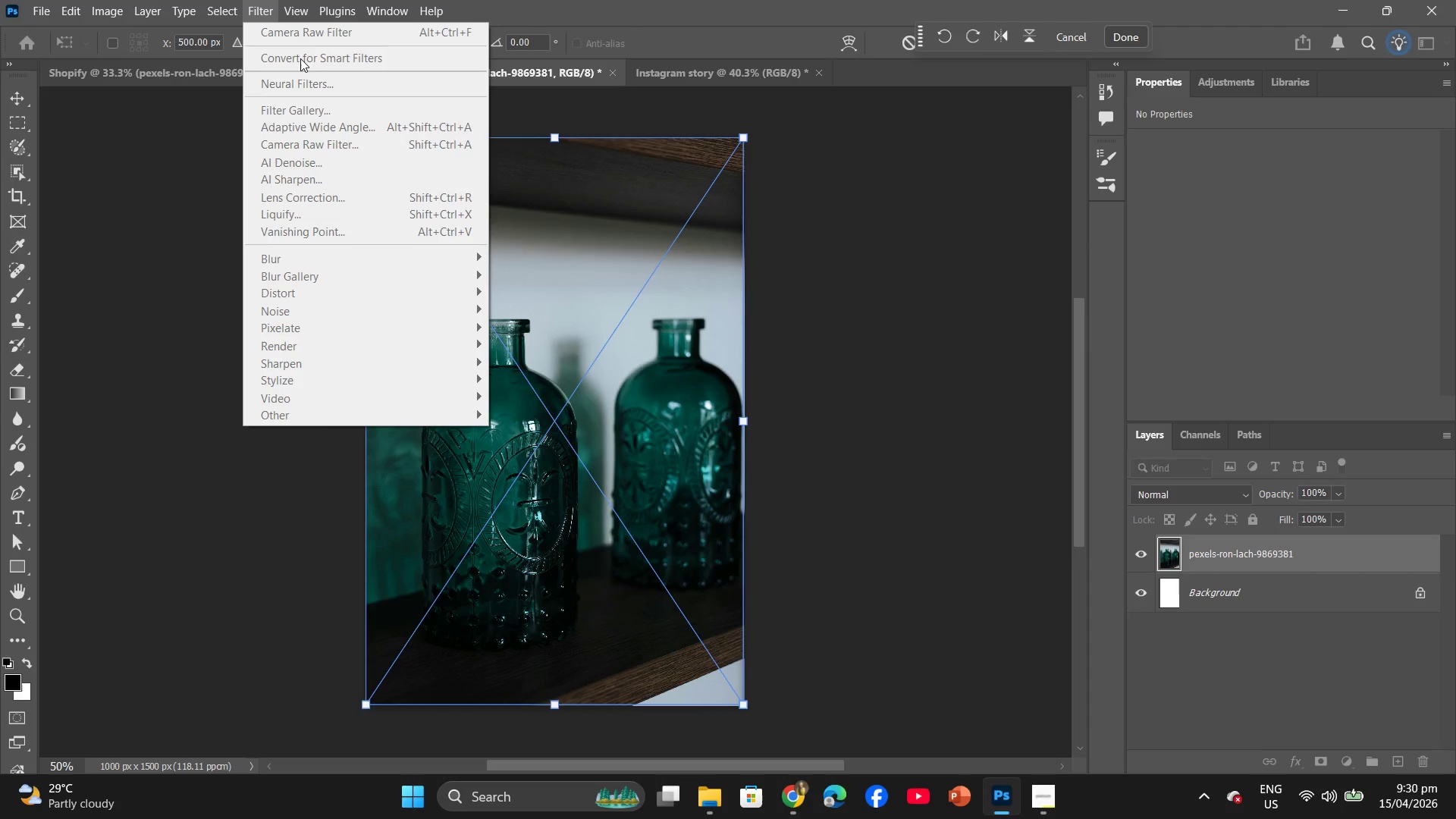 
left_click([1136, 36])
 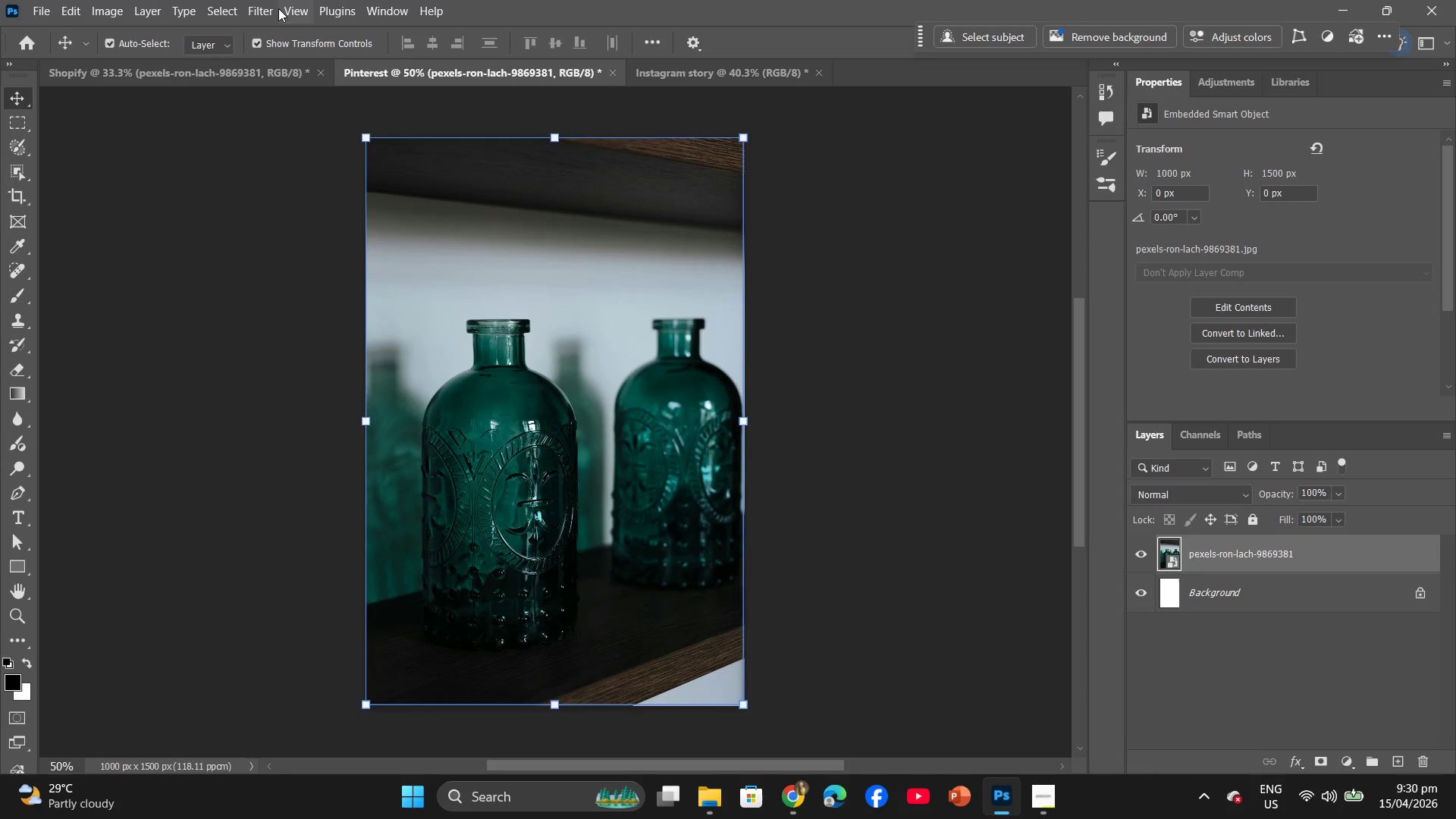 
left_click([262, 5])
 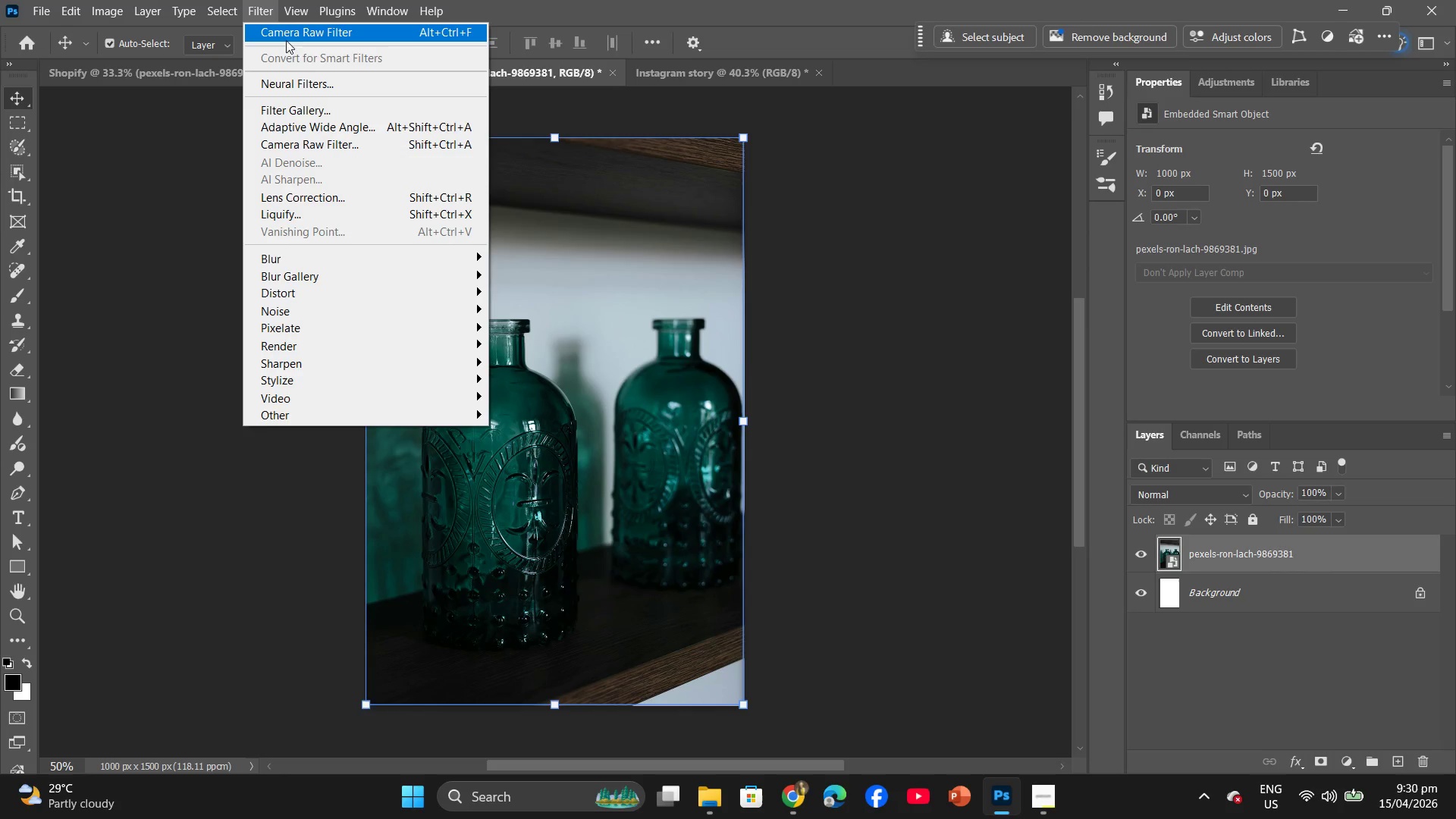 
left_click([297, 27])
 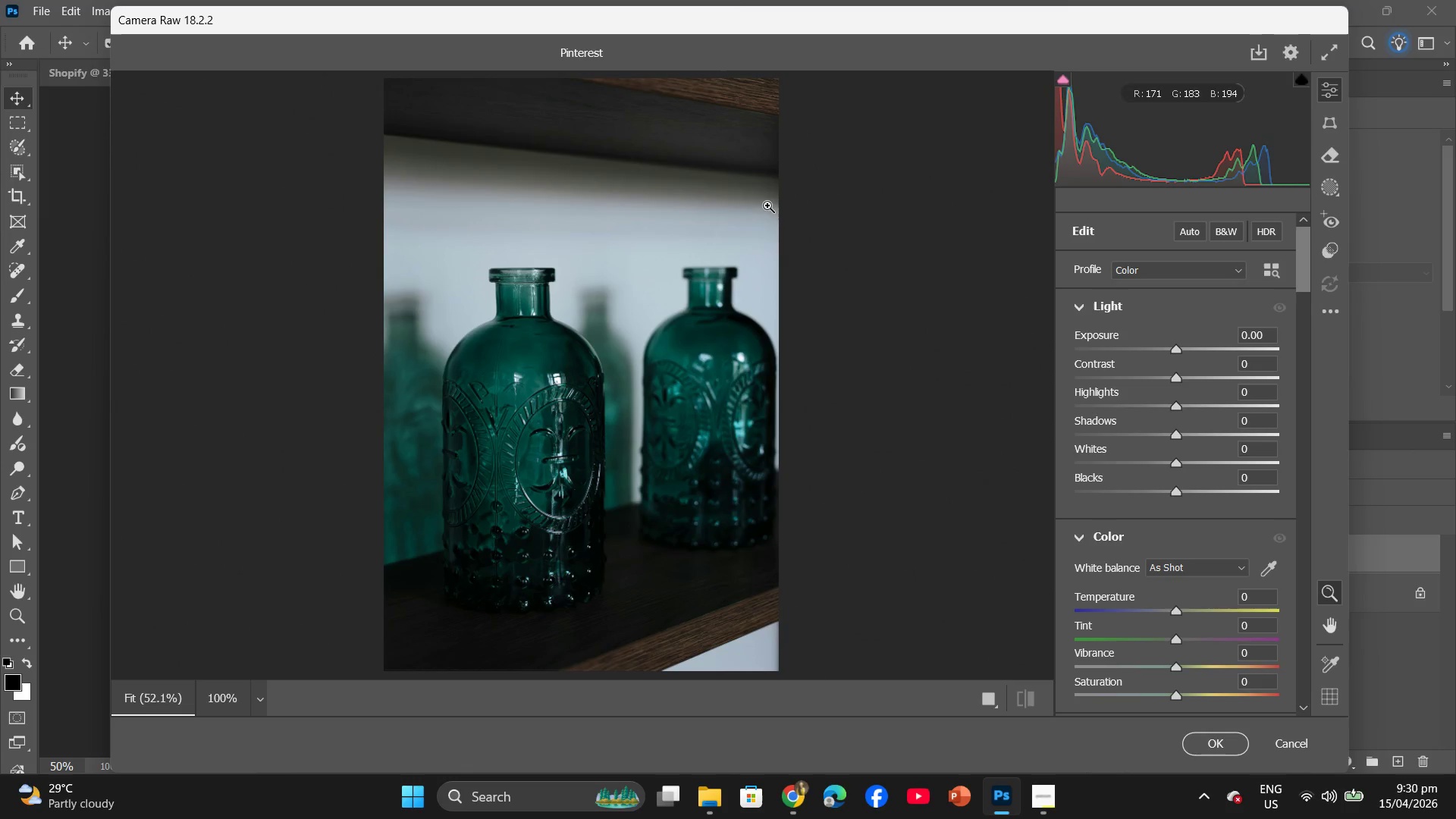 
scroll: coordinate [1190, 551], scroll_direction: down, amount: 3.0
 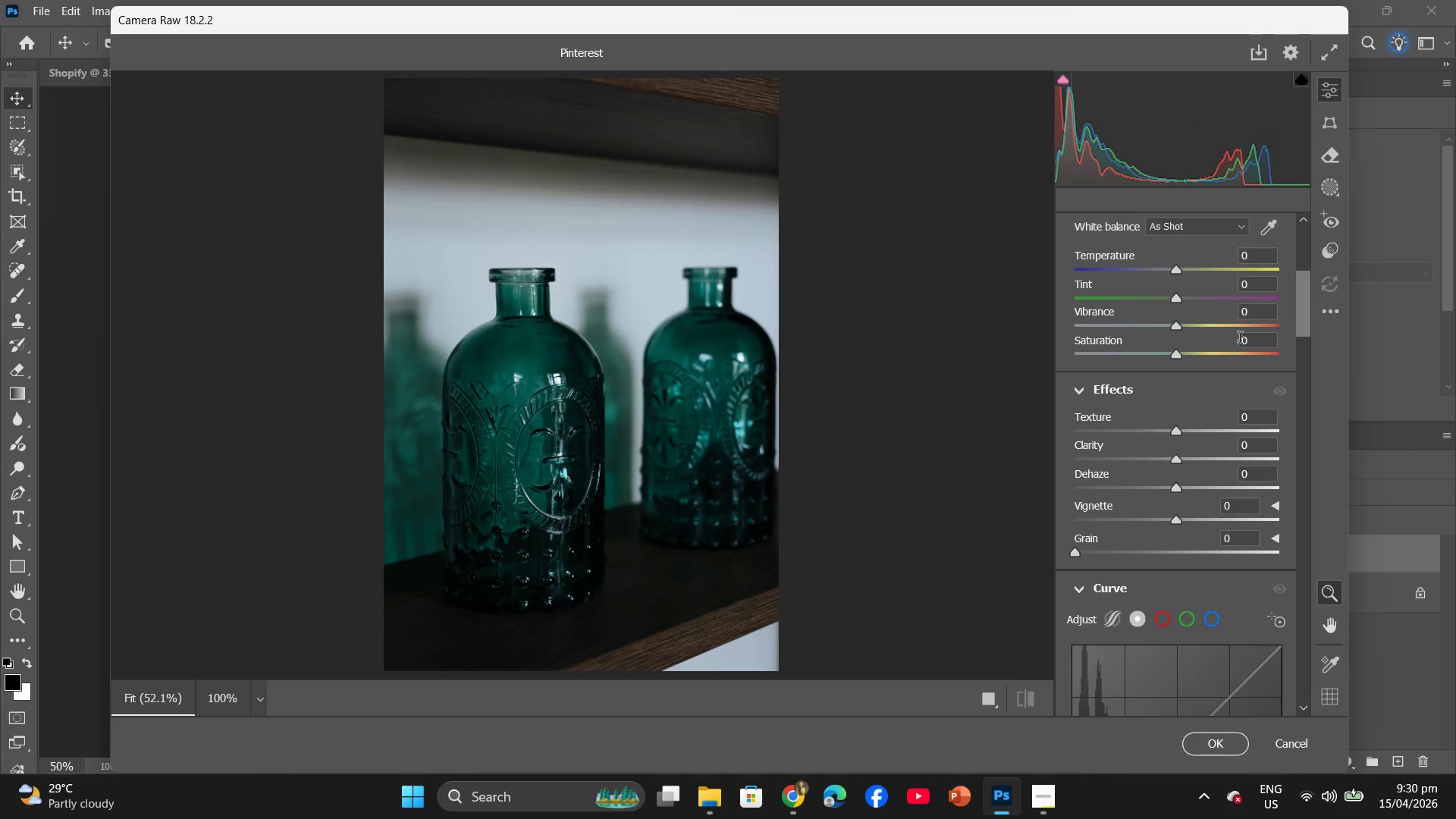 
left_click([1246, 340])
 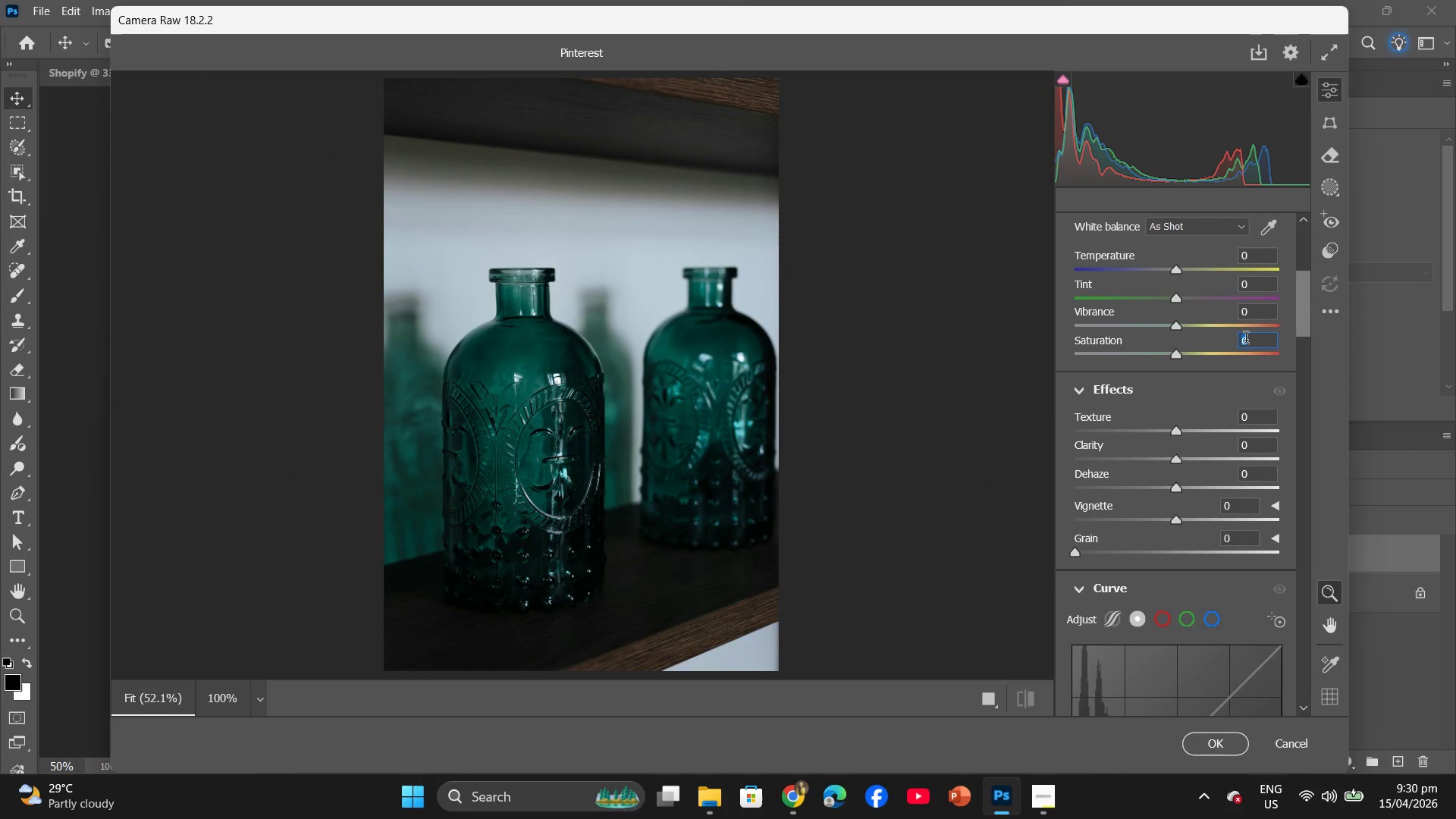 
key(5)
 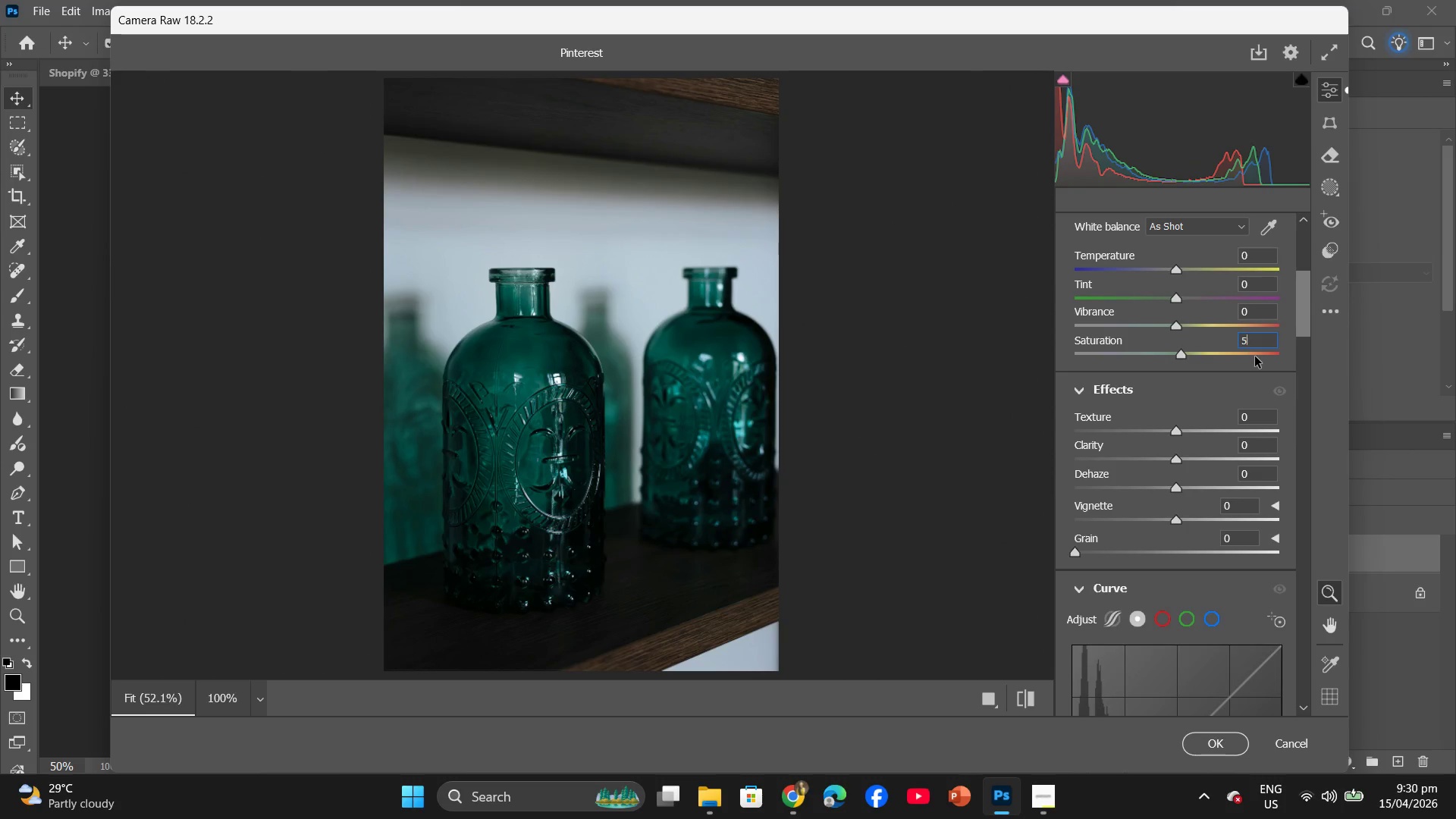 
wait(5.39)
 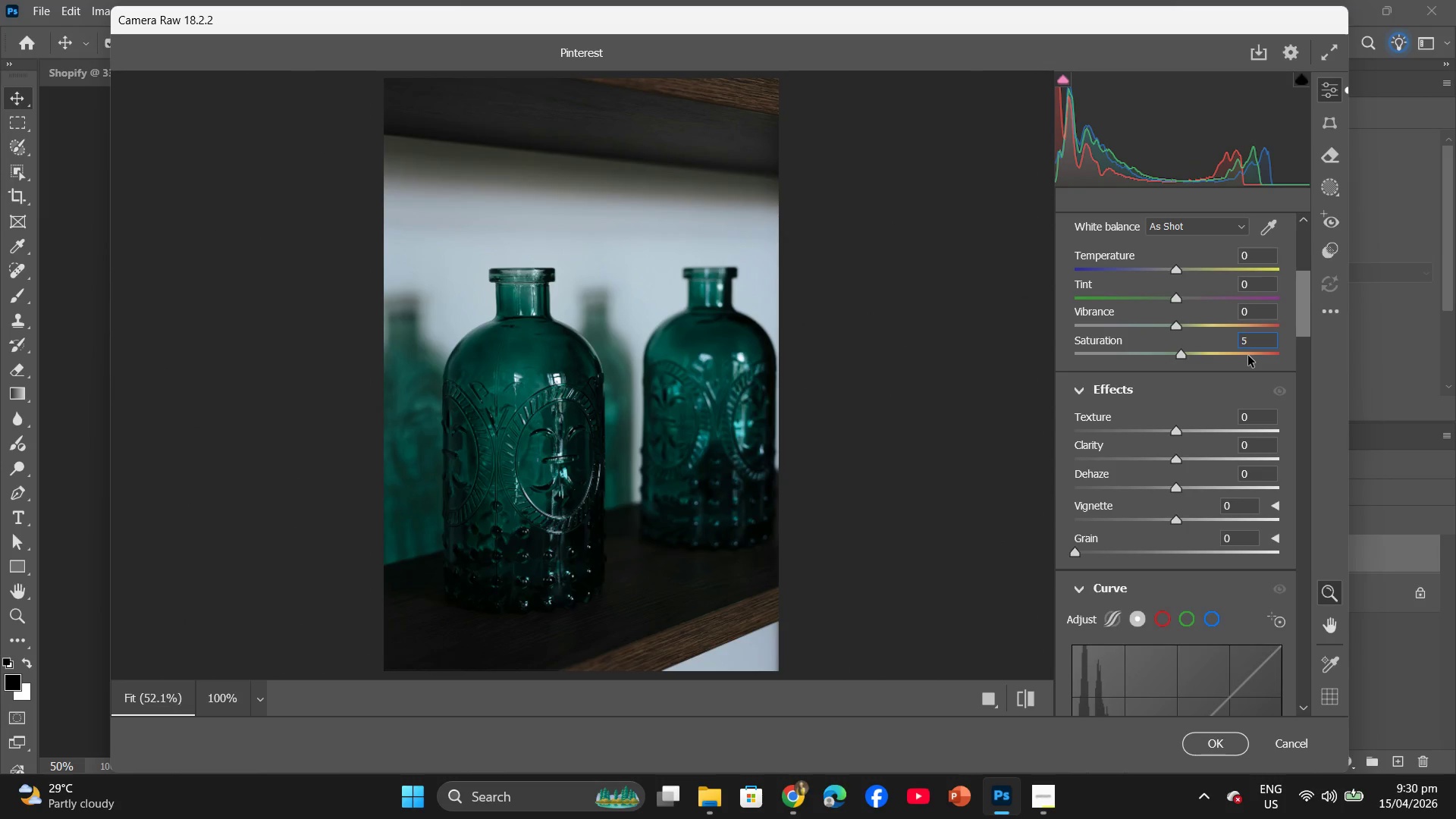 
scroll: coordinate [1197, 484], scroll_direction: down, amount: 17.0
 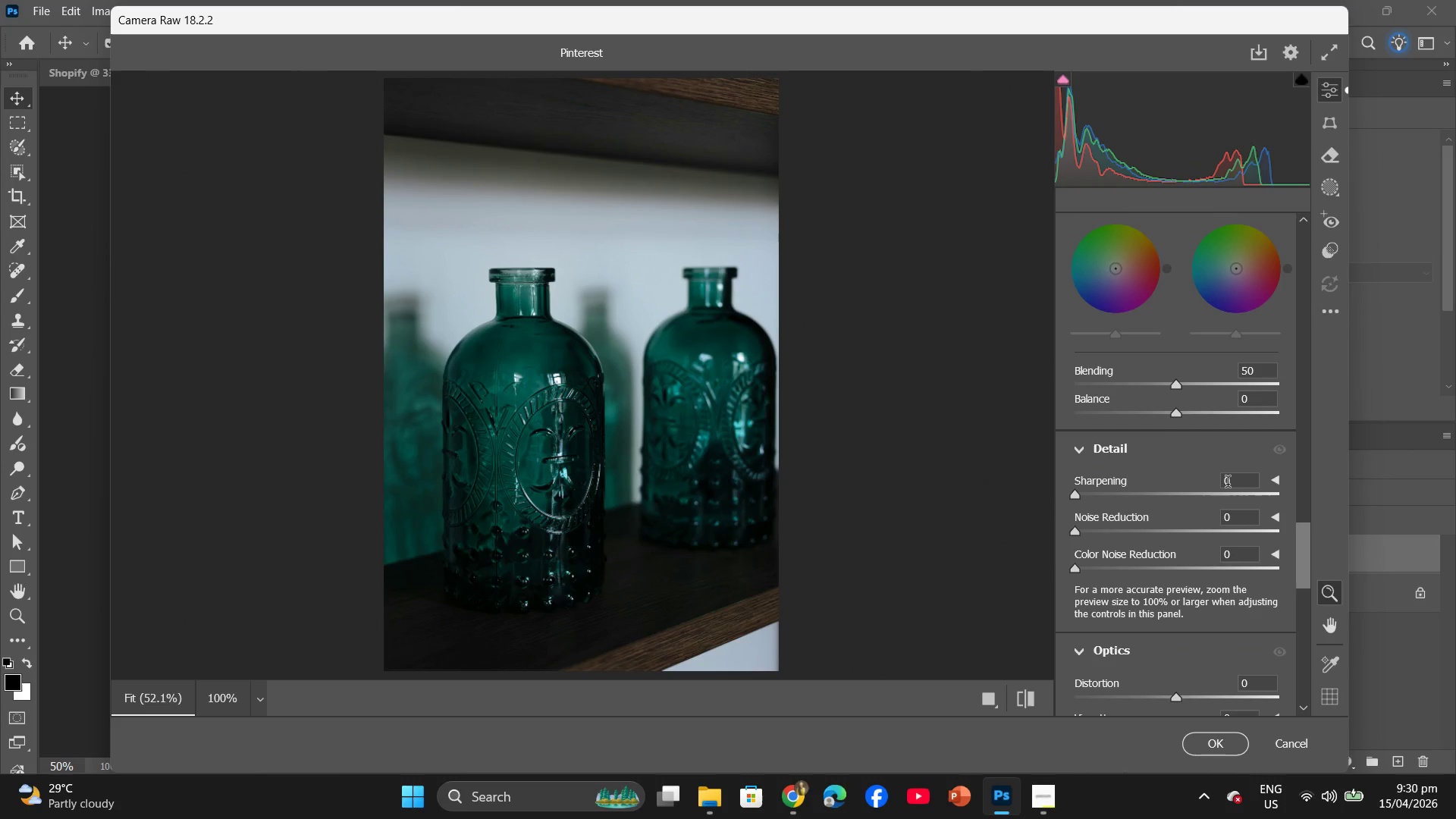 
left_click([1228, 484])
 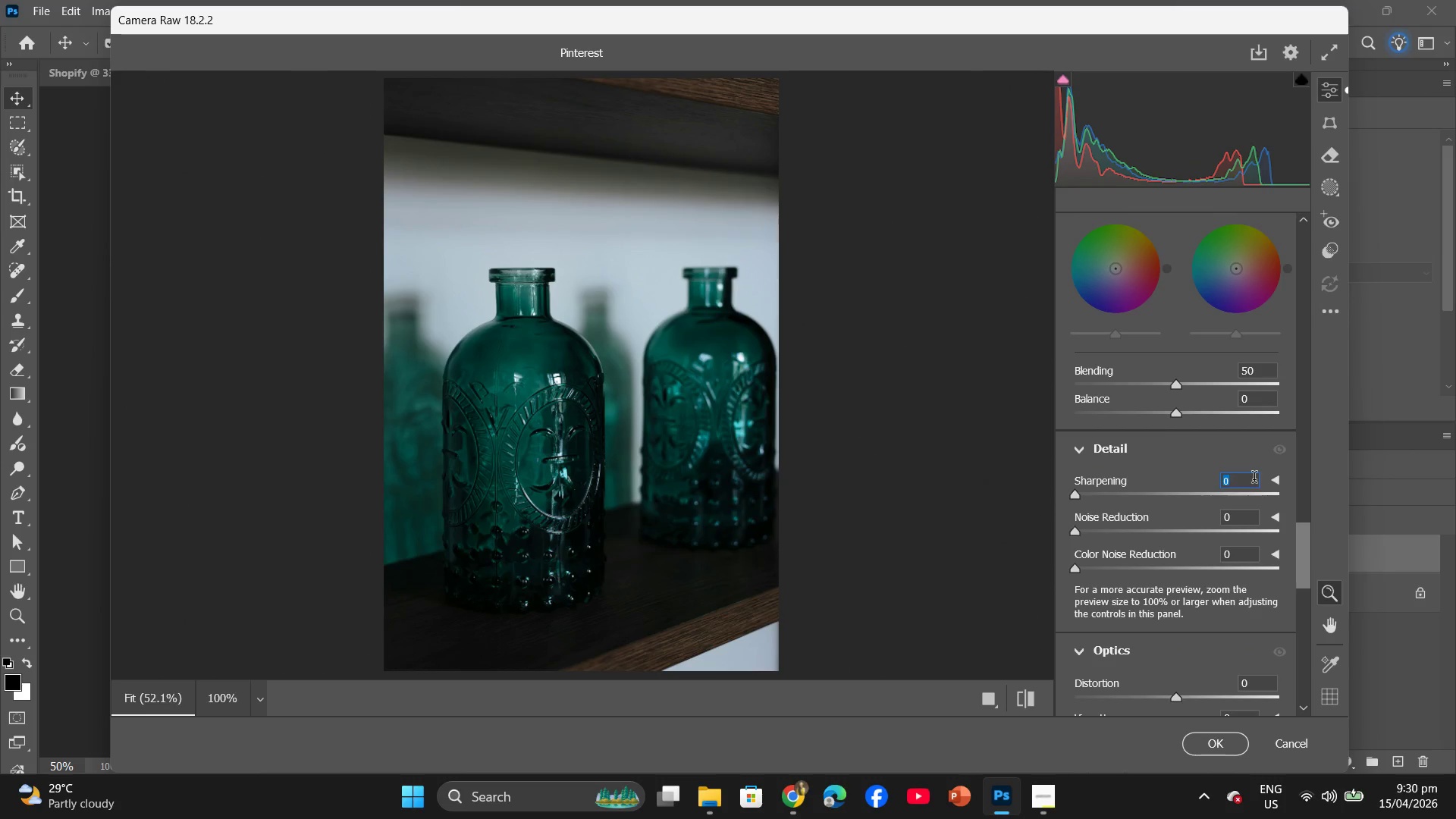 
key(5)
 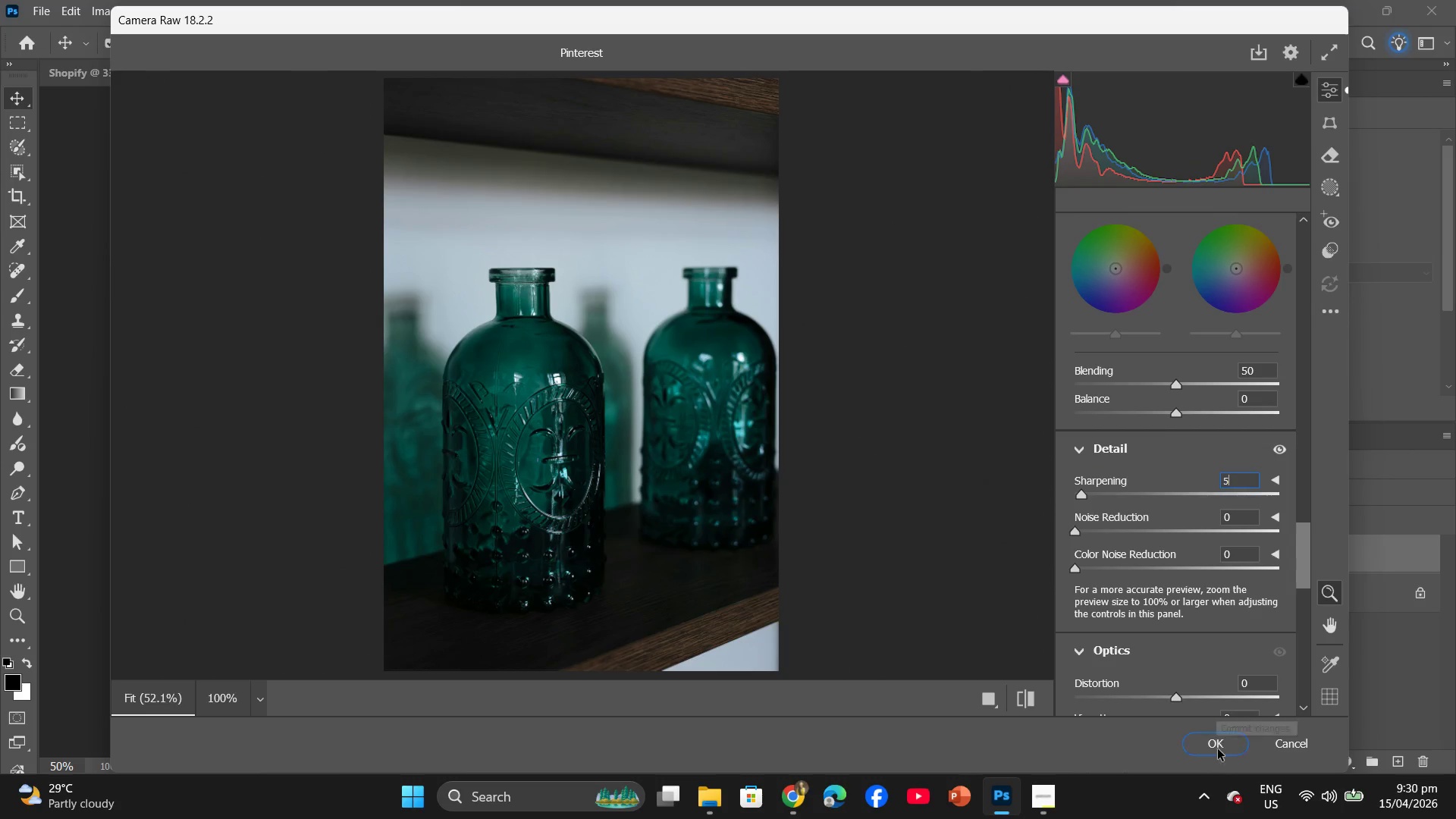 
left_click([1219, 758])
 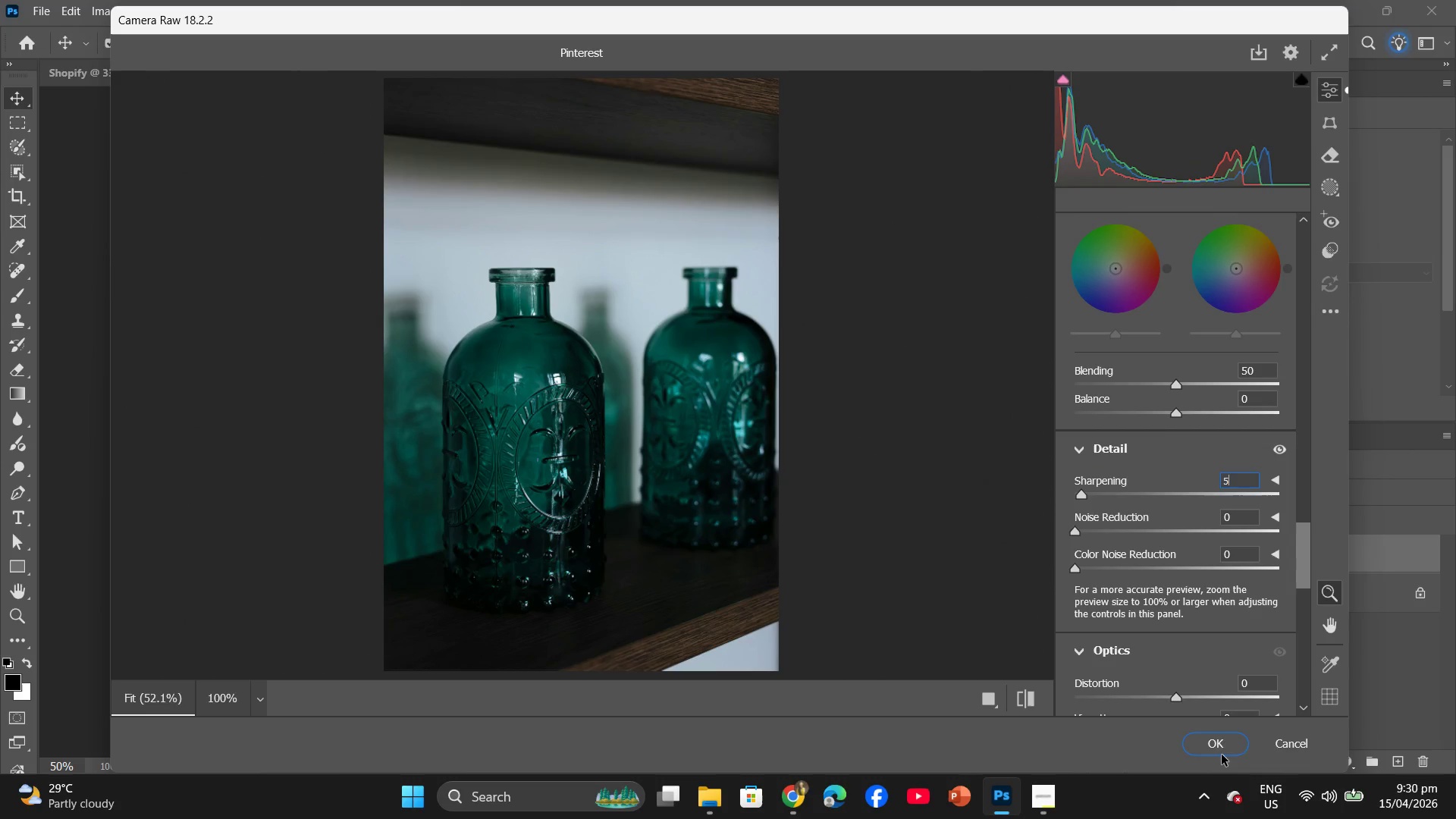 
left_click([1222, 755])
 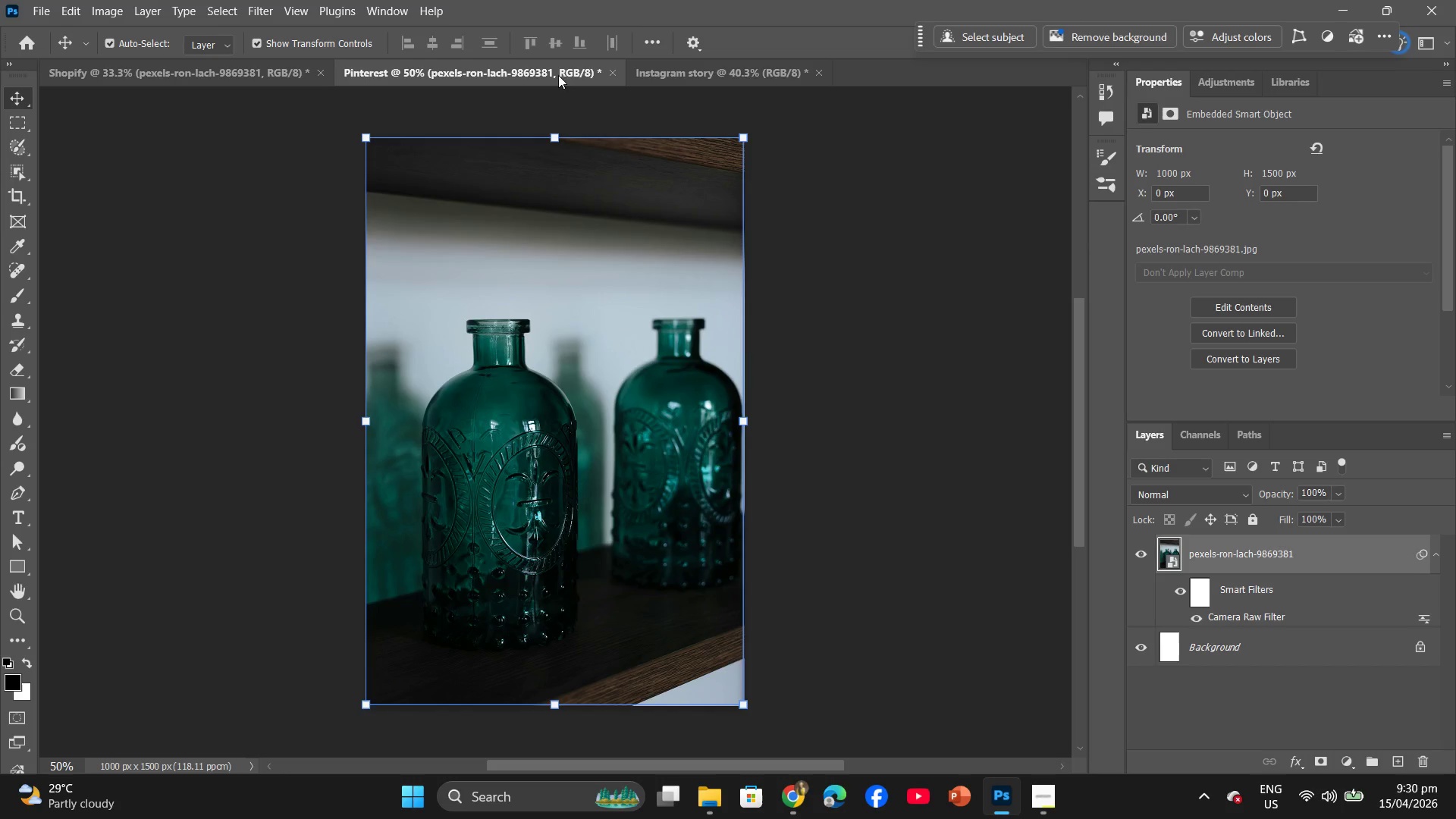 
left_click([654, 72])
 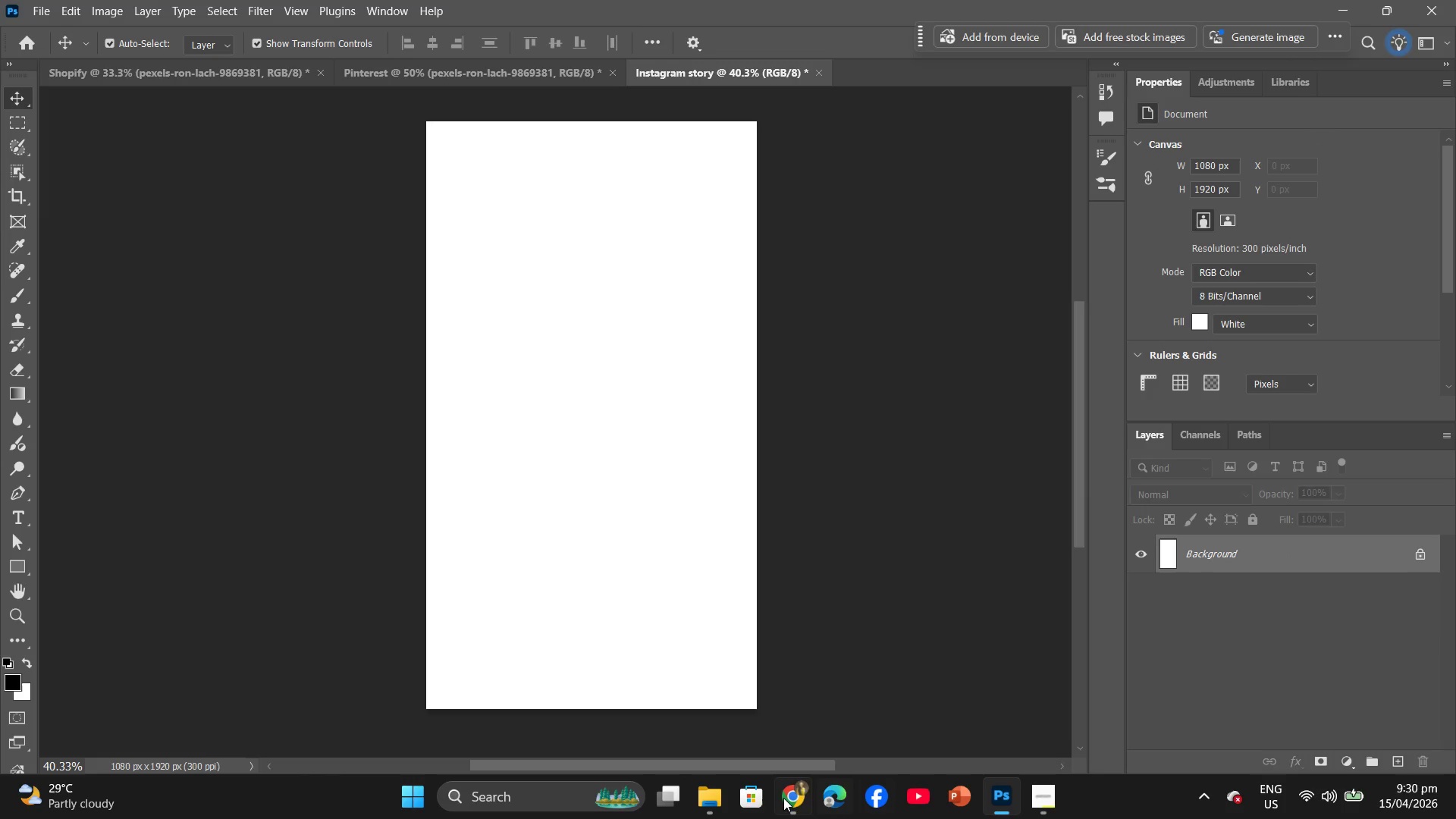 
left_click([803, 802])
 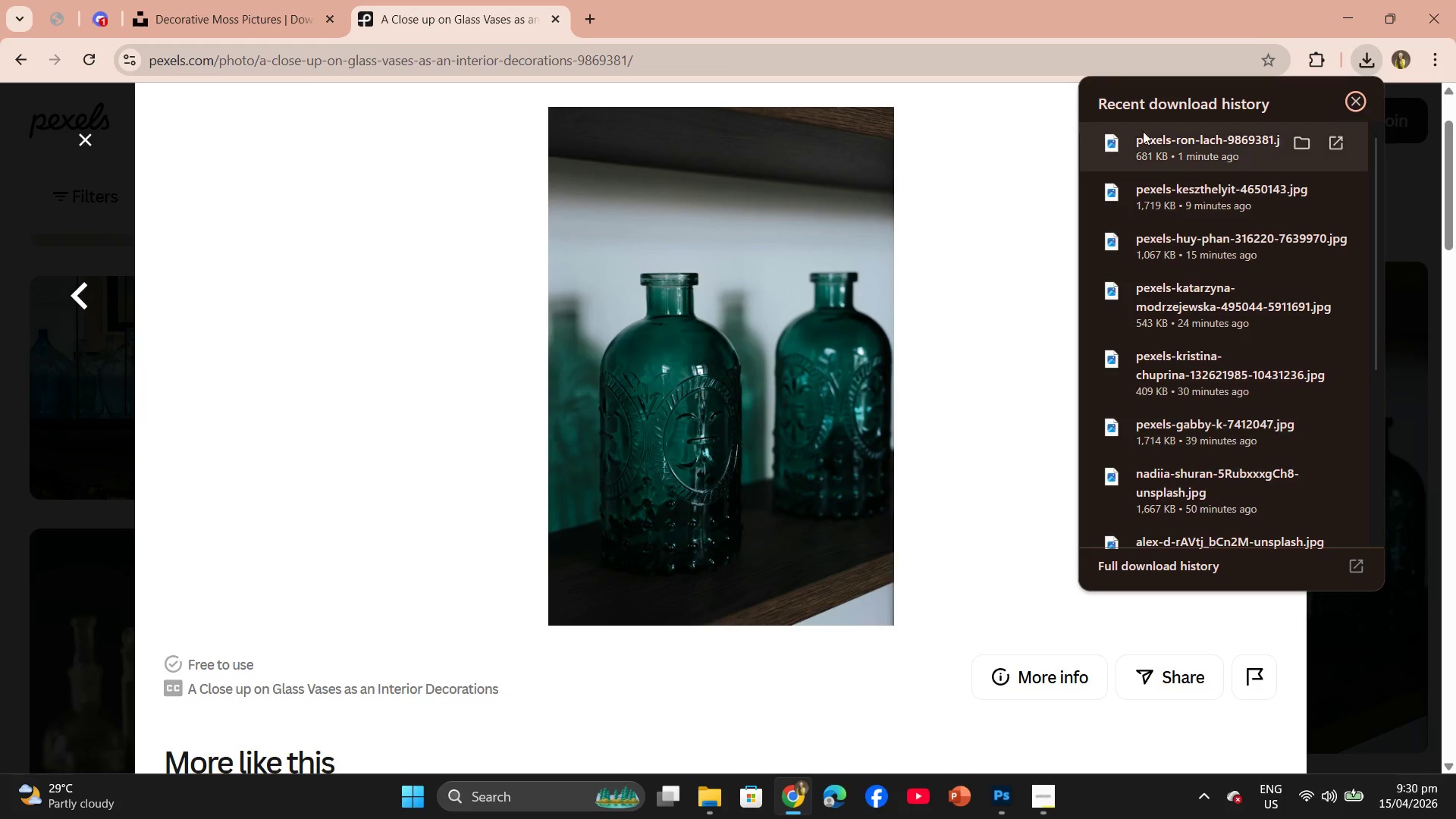 
left_click_drag(start_coordinate=[1177, 146], to_coordinate=[592, 424])
 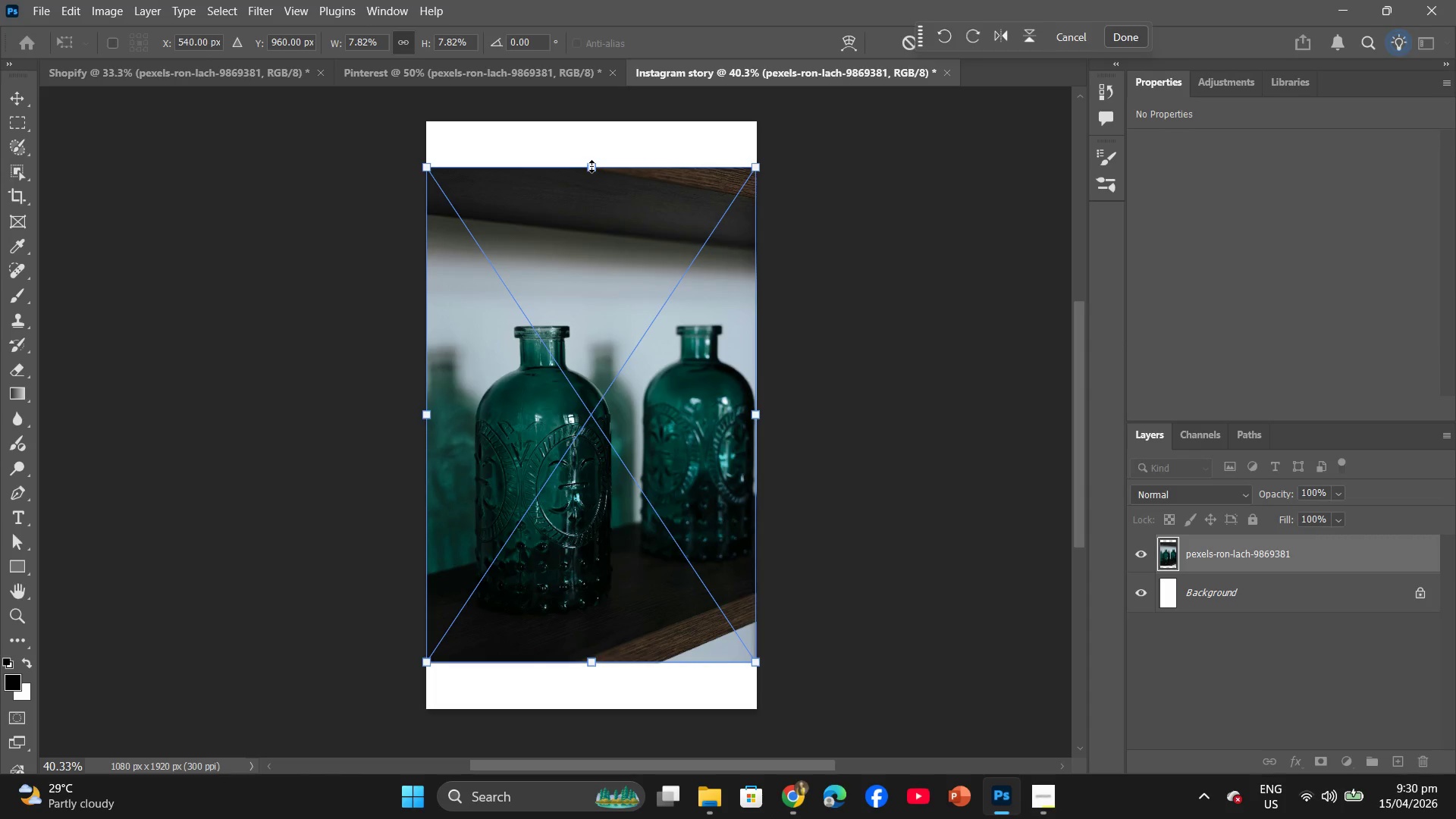 
left_click_drag(start_coordinate=[592, 166], to_coordinate=[601, 122])
 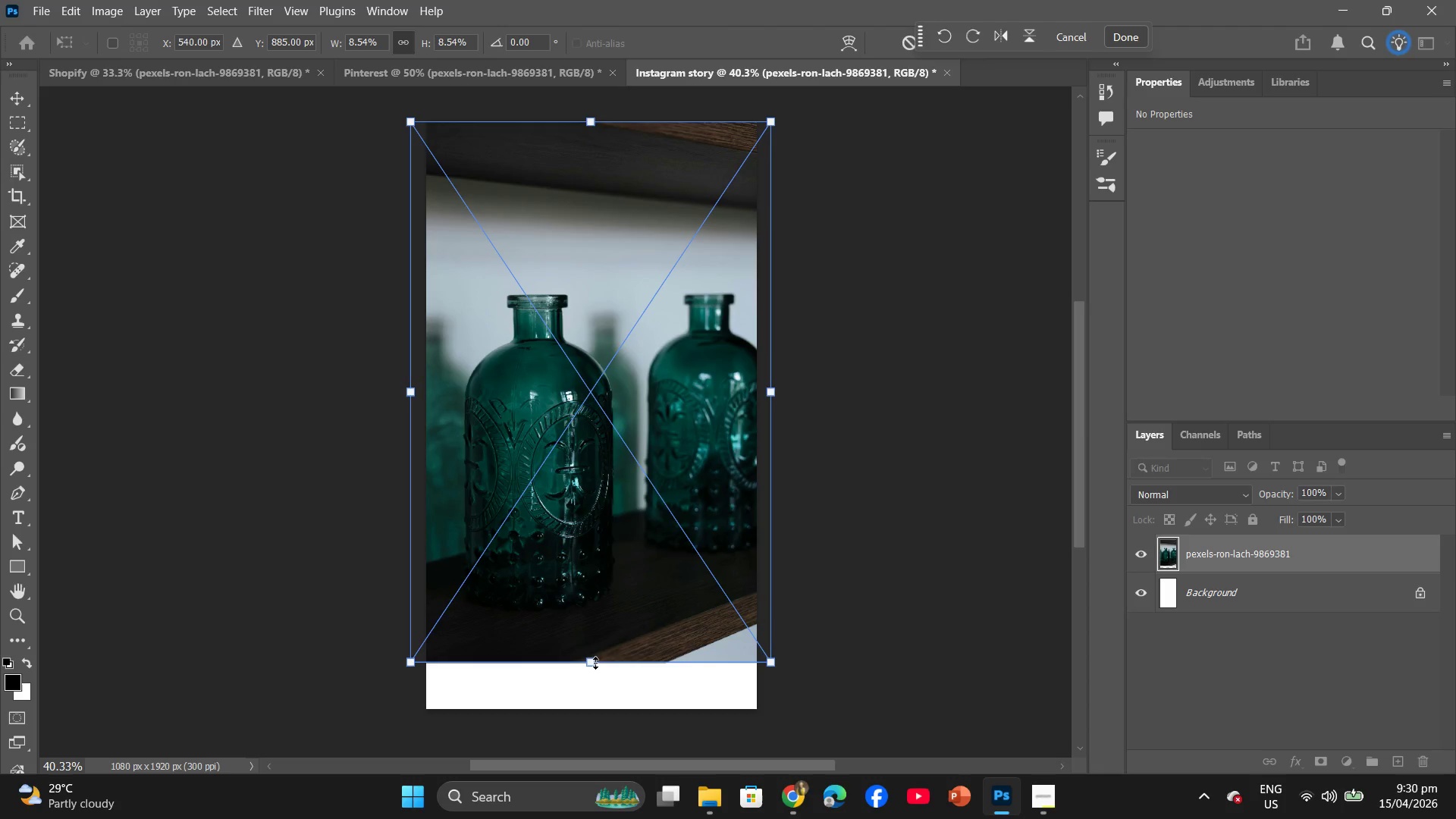 
left_click_drag(start_coordinate=[592, 662], to_coordinate=[592, 703])
 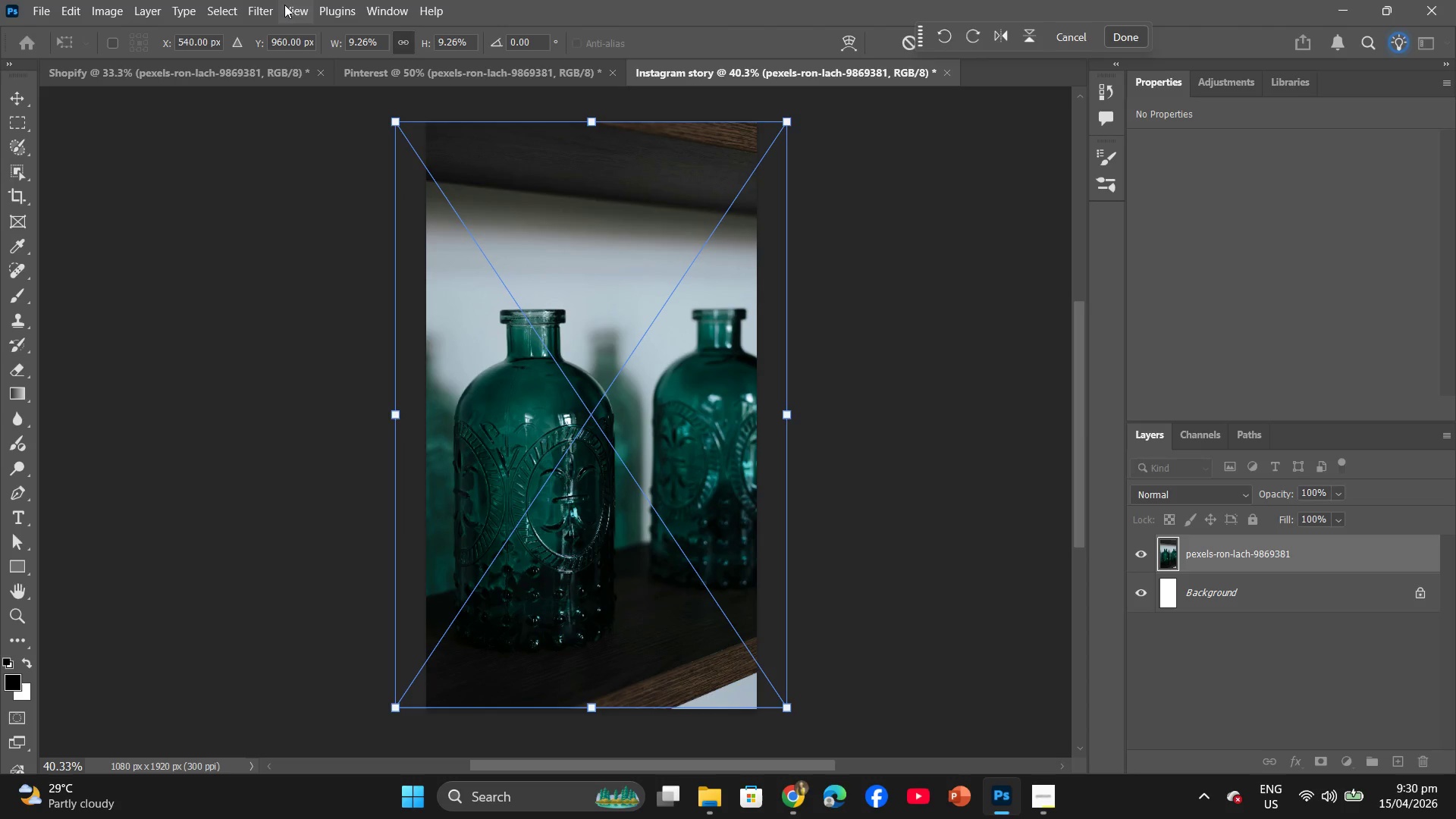 
left_click([1138, 34])
 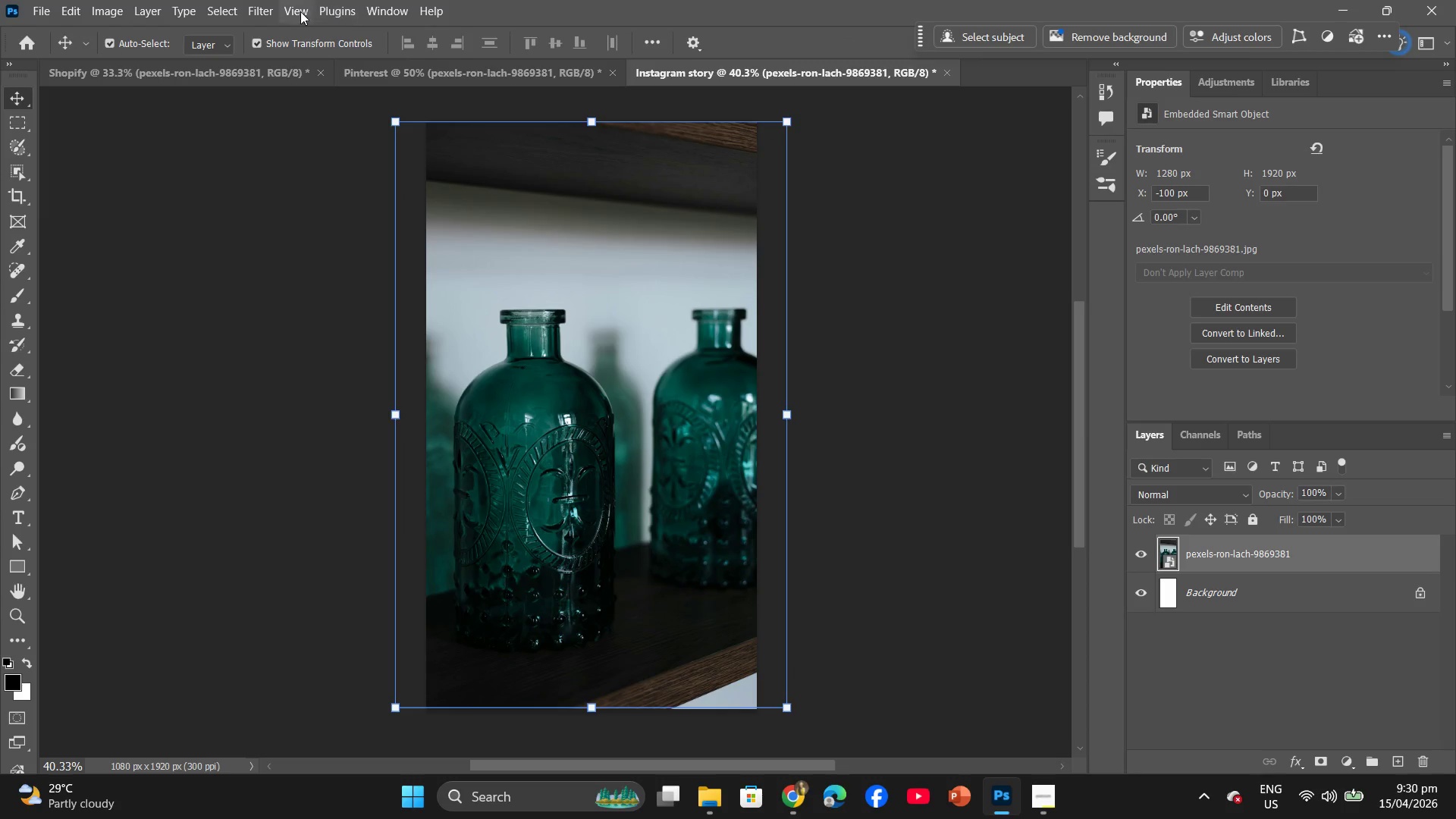 
left_click([275, 8])
 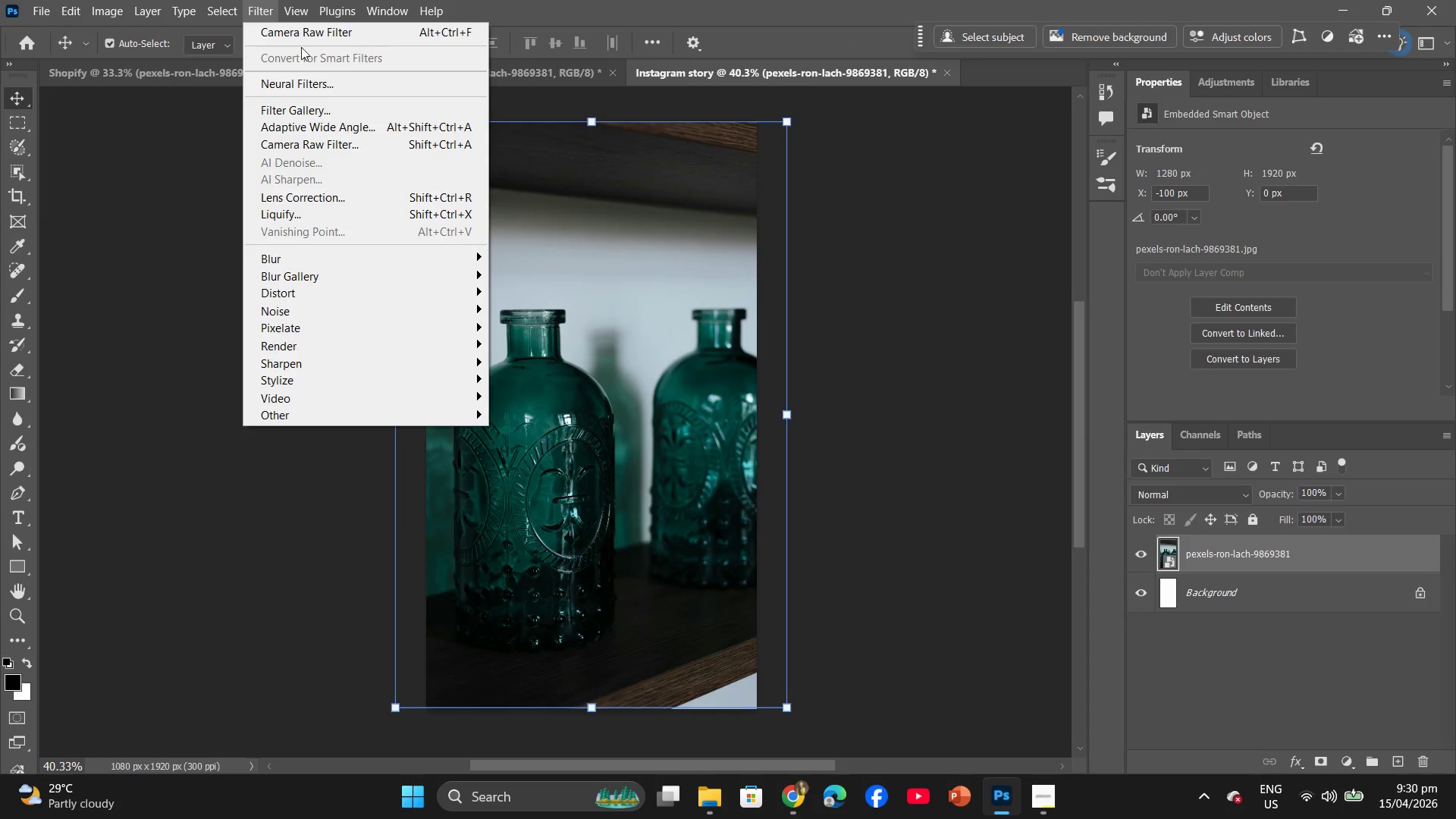 
left_click([307, 30])
 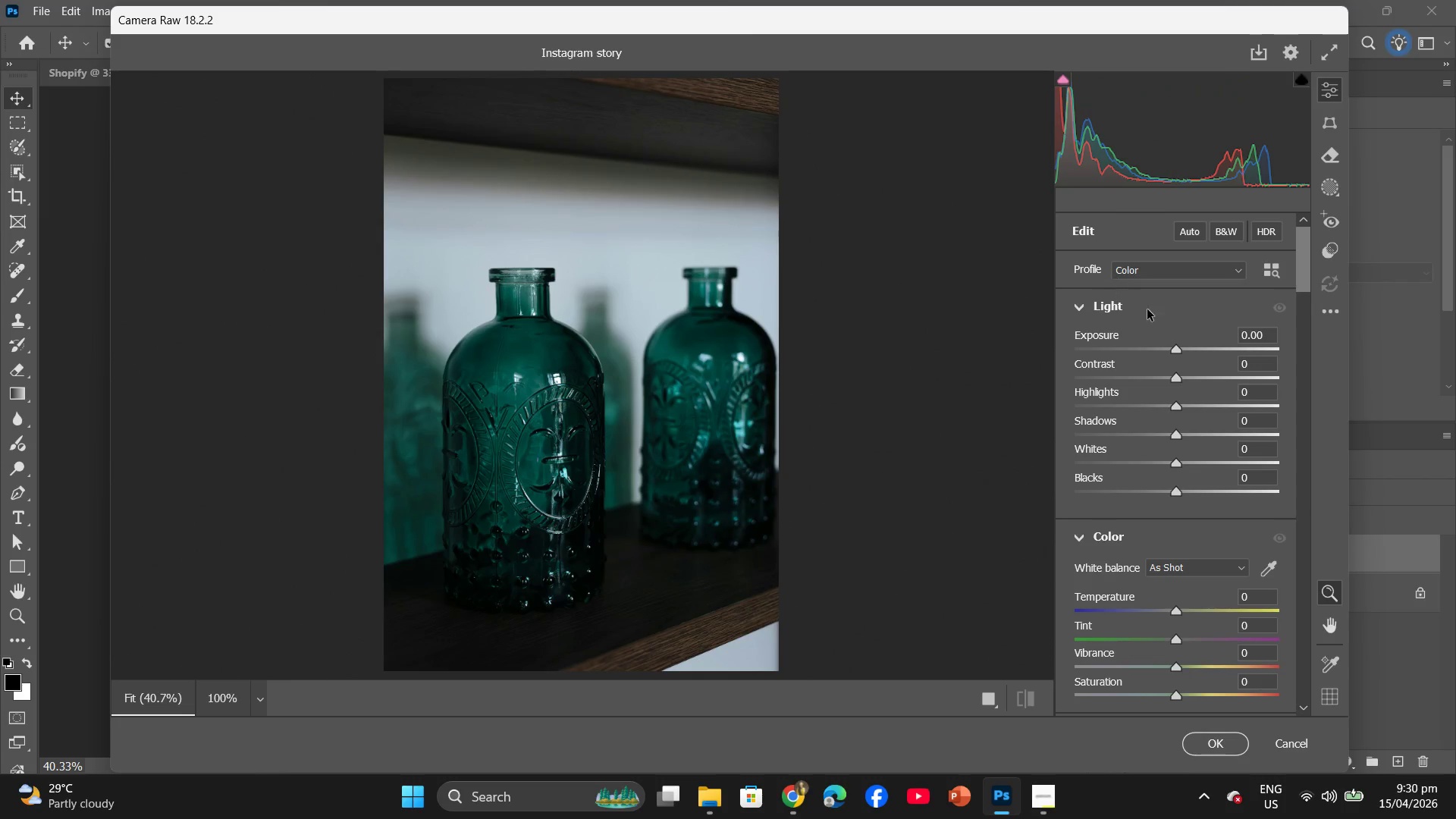 
scroll: coordinate [1196, 585], scroll_direction: down, amount: 4.0
 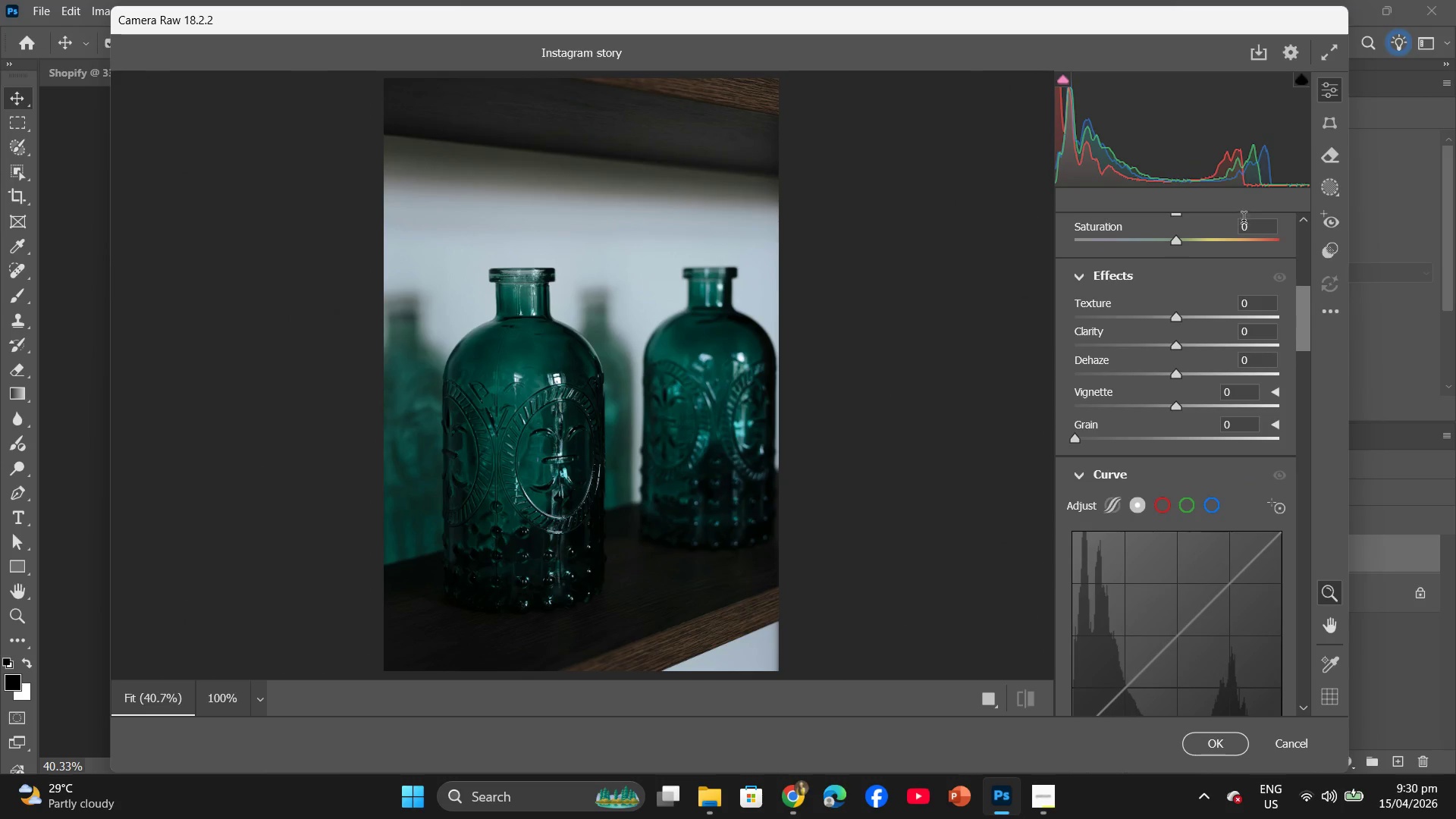 
left_click([1243, 226])
 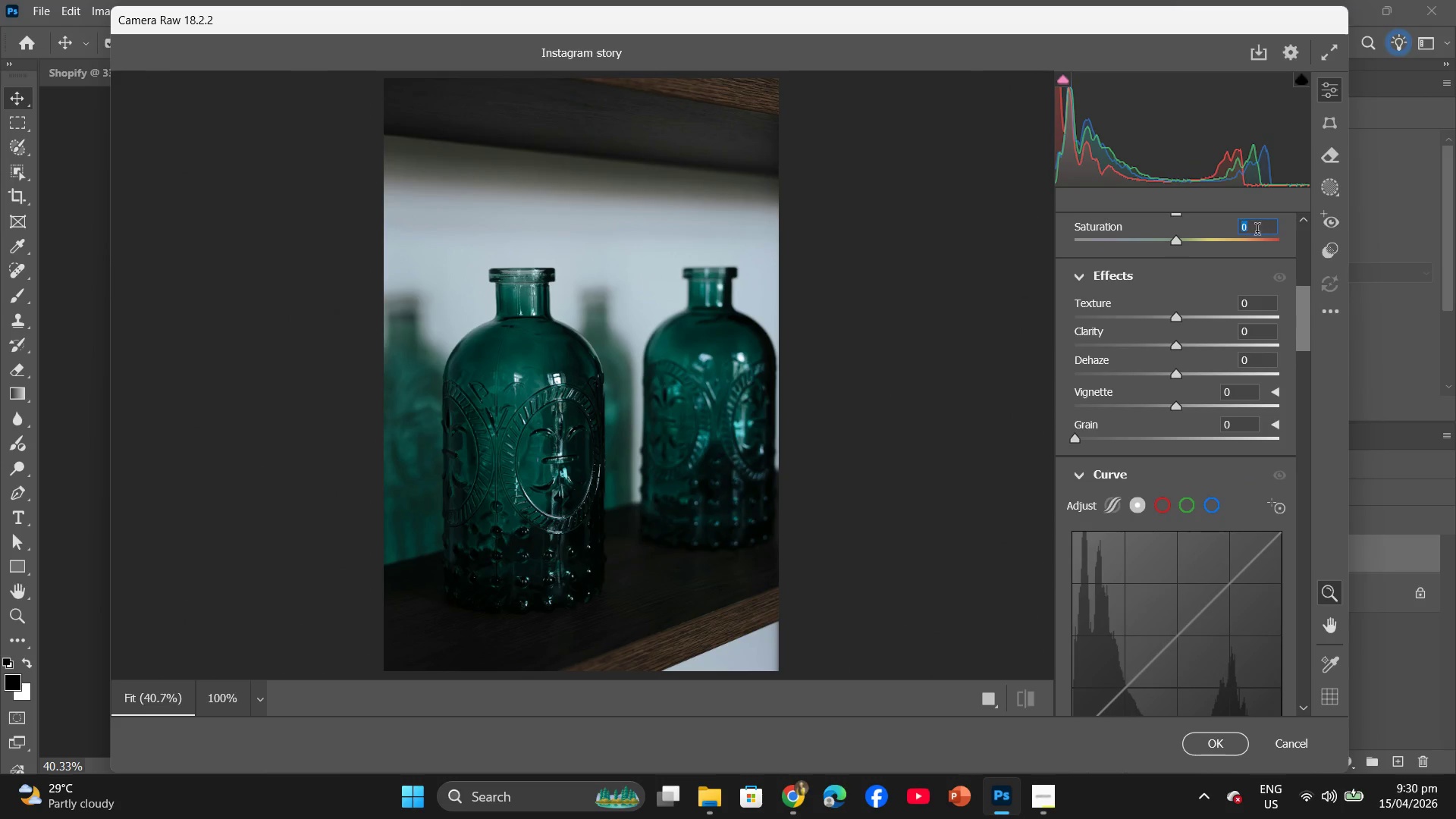 
key(5)
 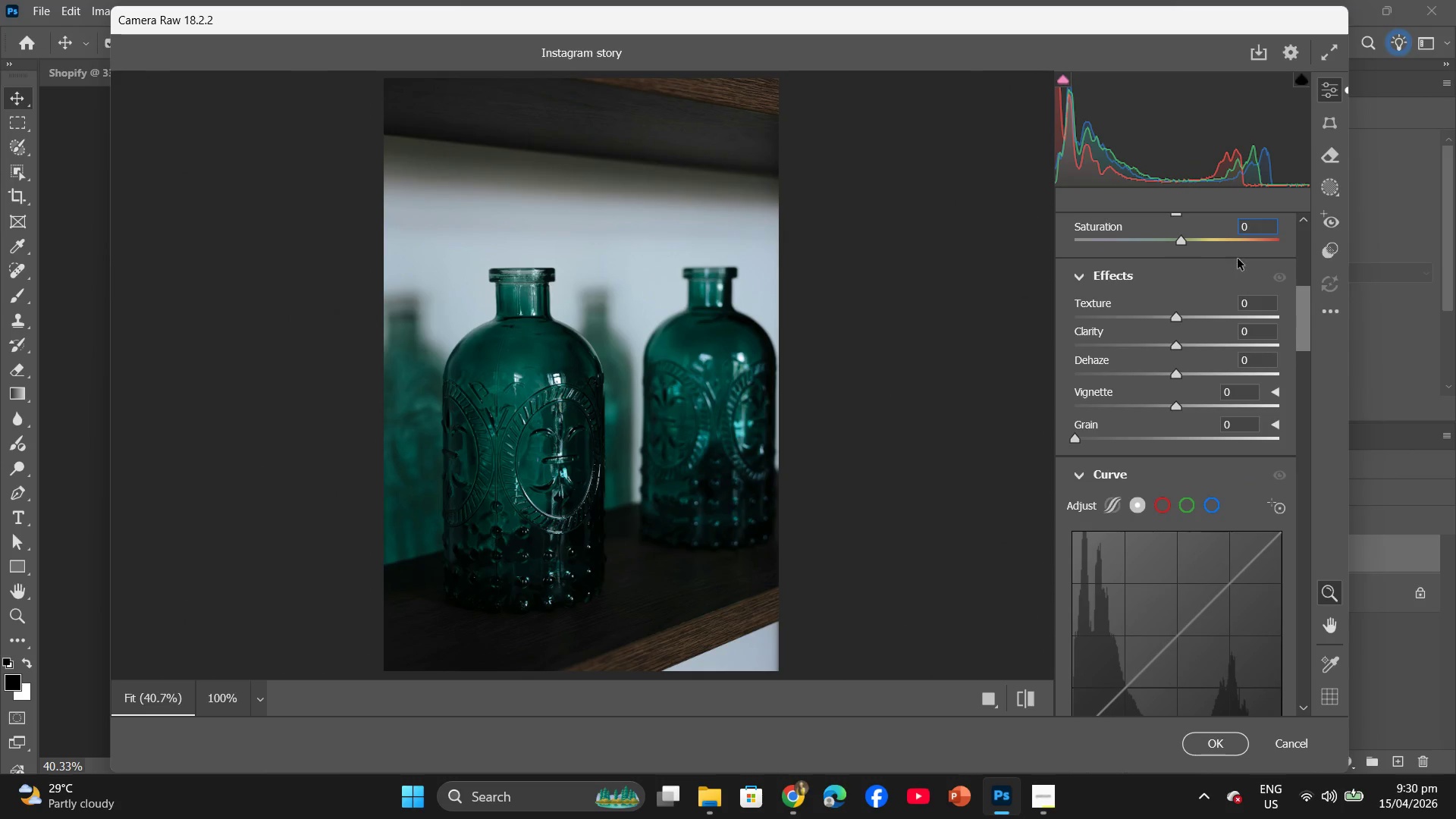 
left_click([1247, 226])
 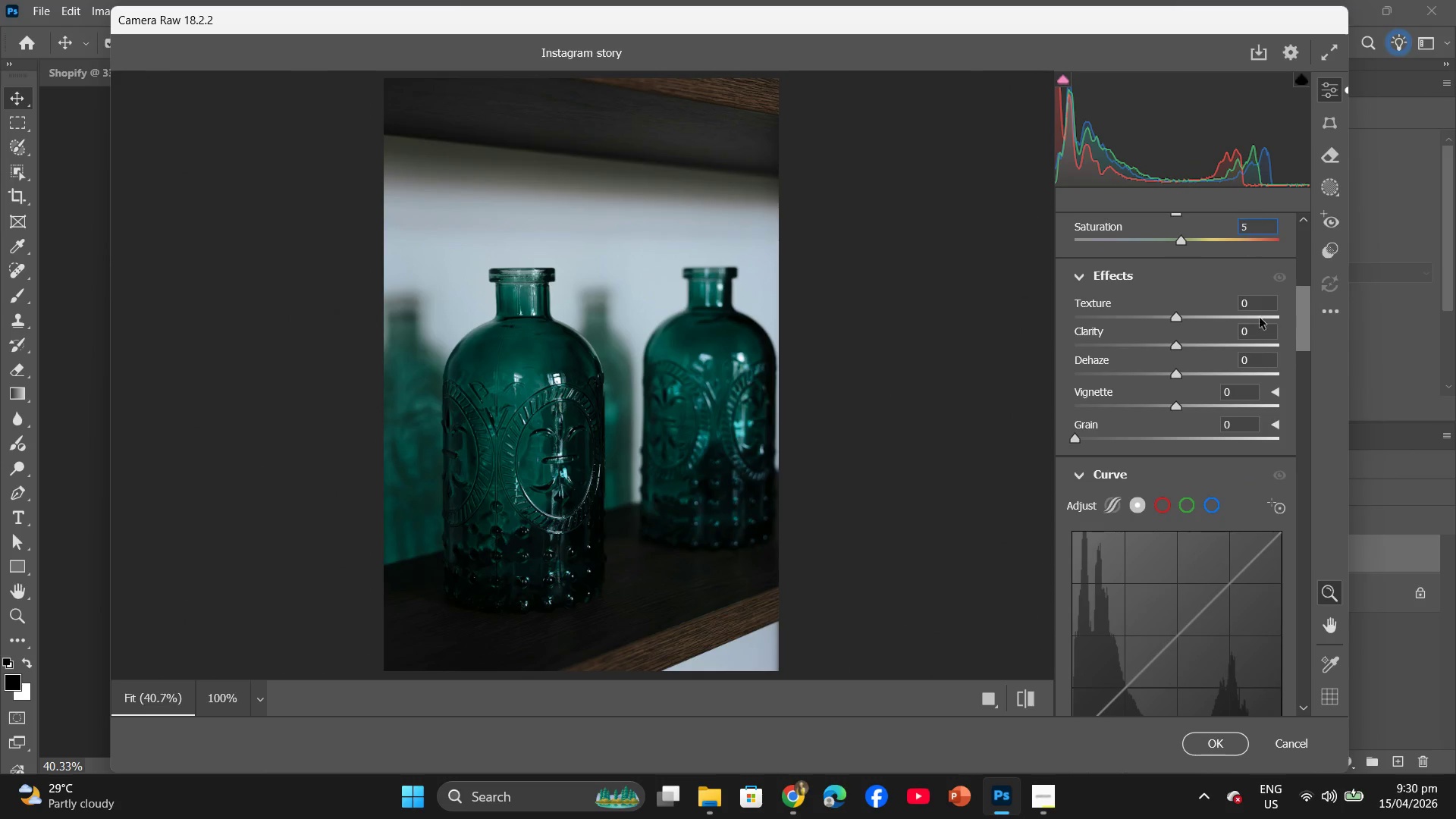 
scroll: coordinate [1219, 419], scroll_direction: down, amount: 16.0
 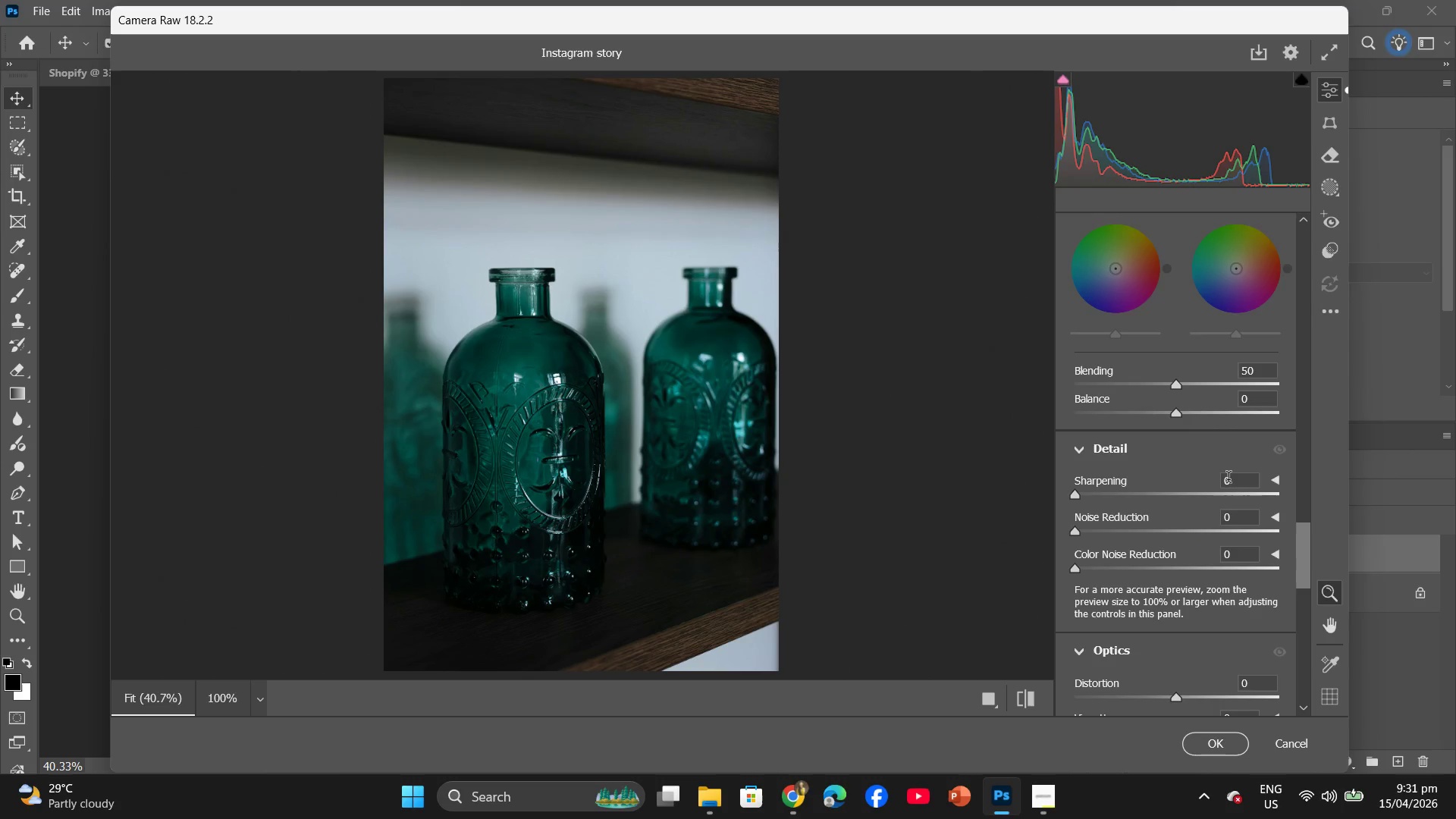 
left_click([1228, 479])
 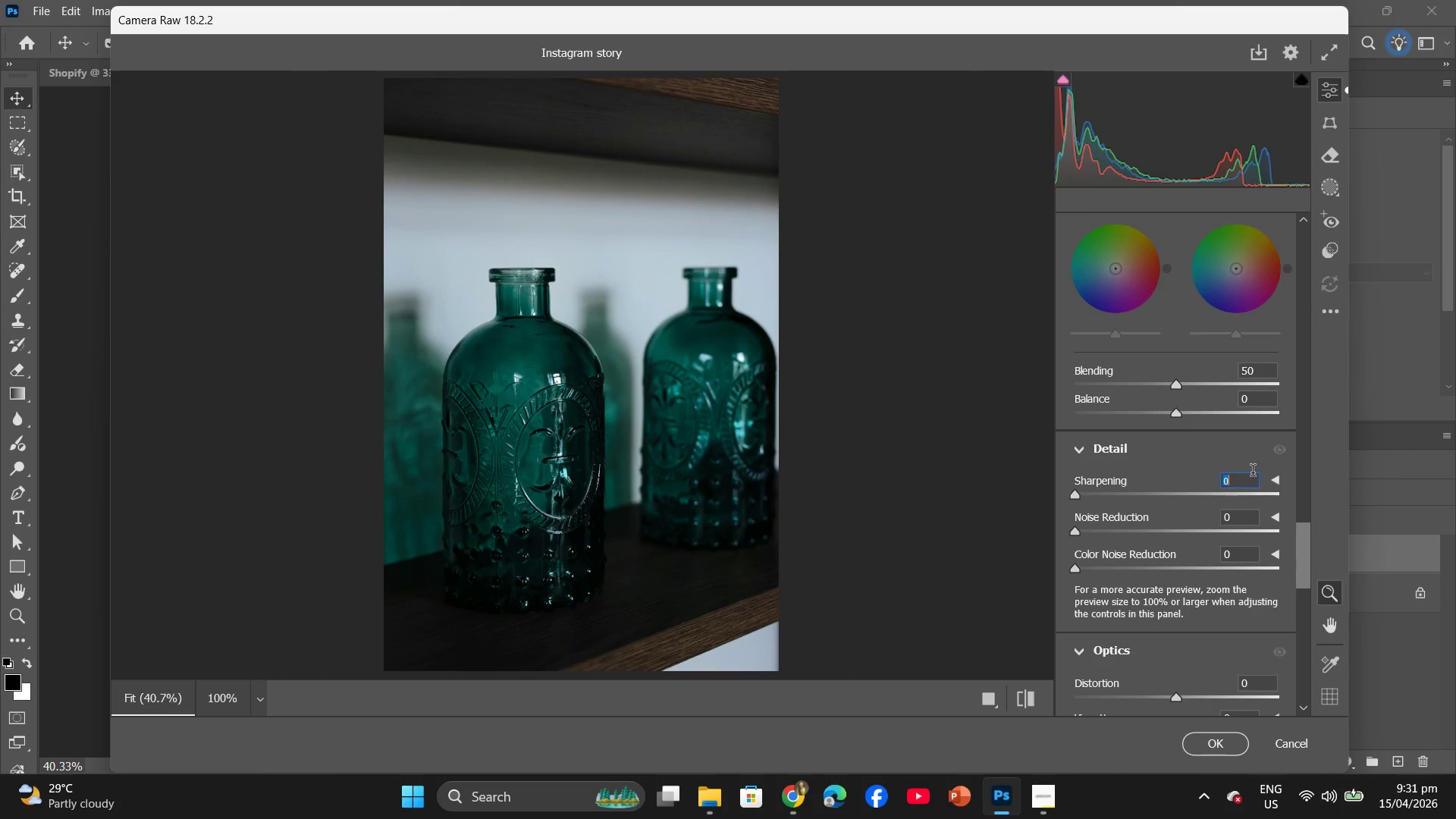 
key(5)
 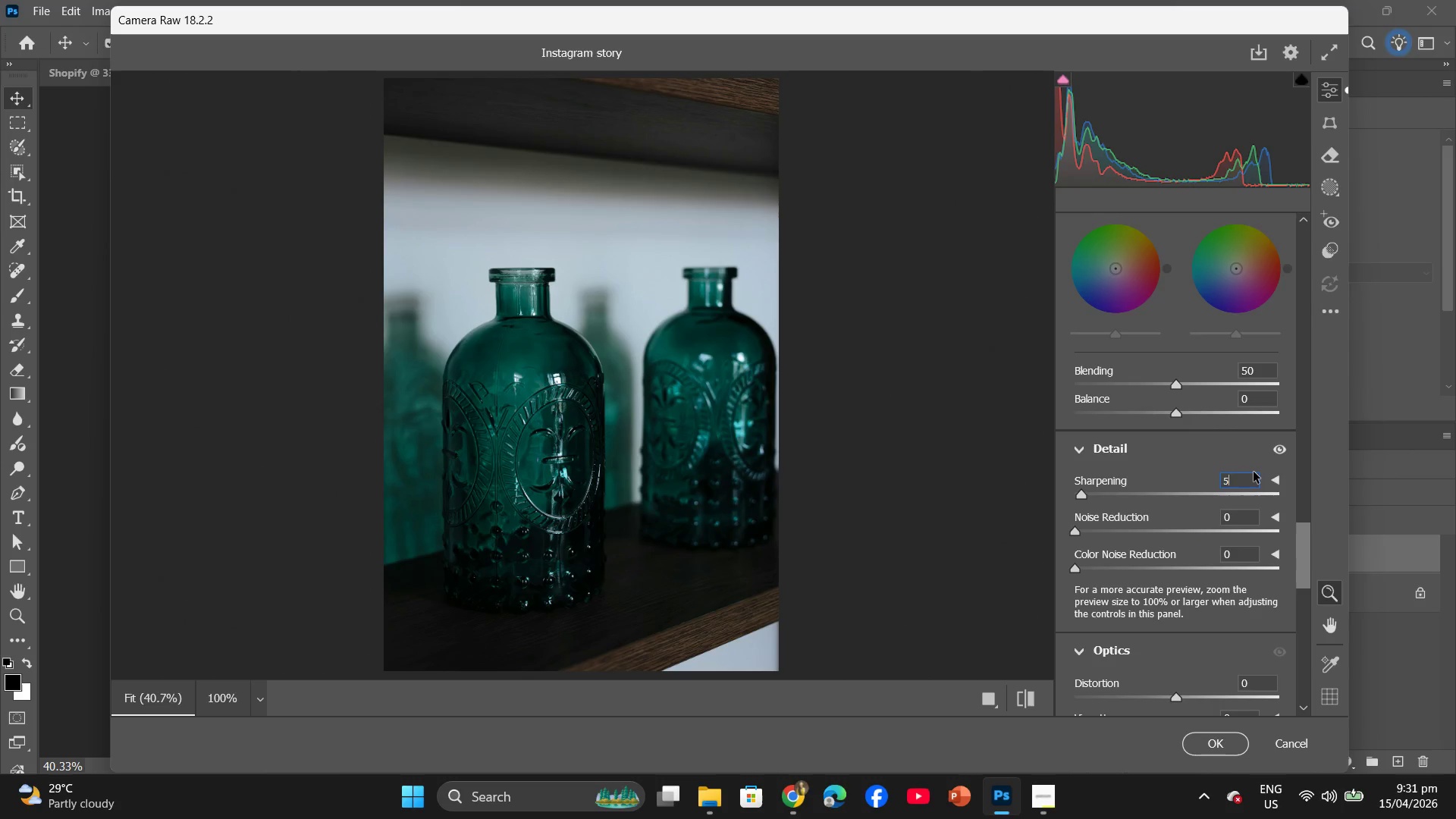 
key(Enter)
 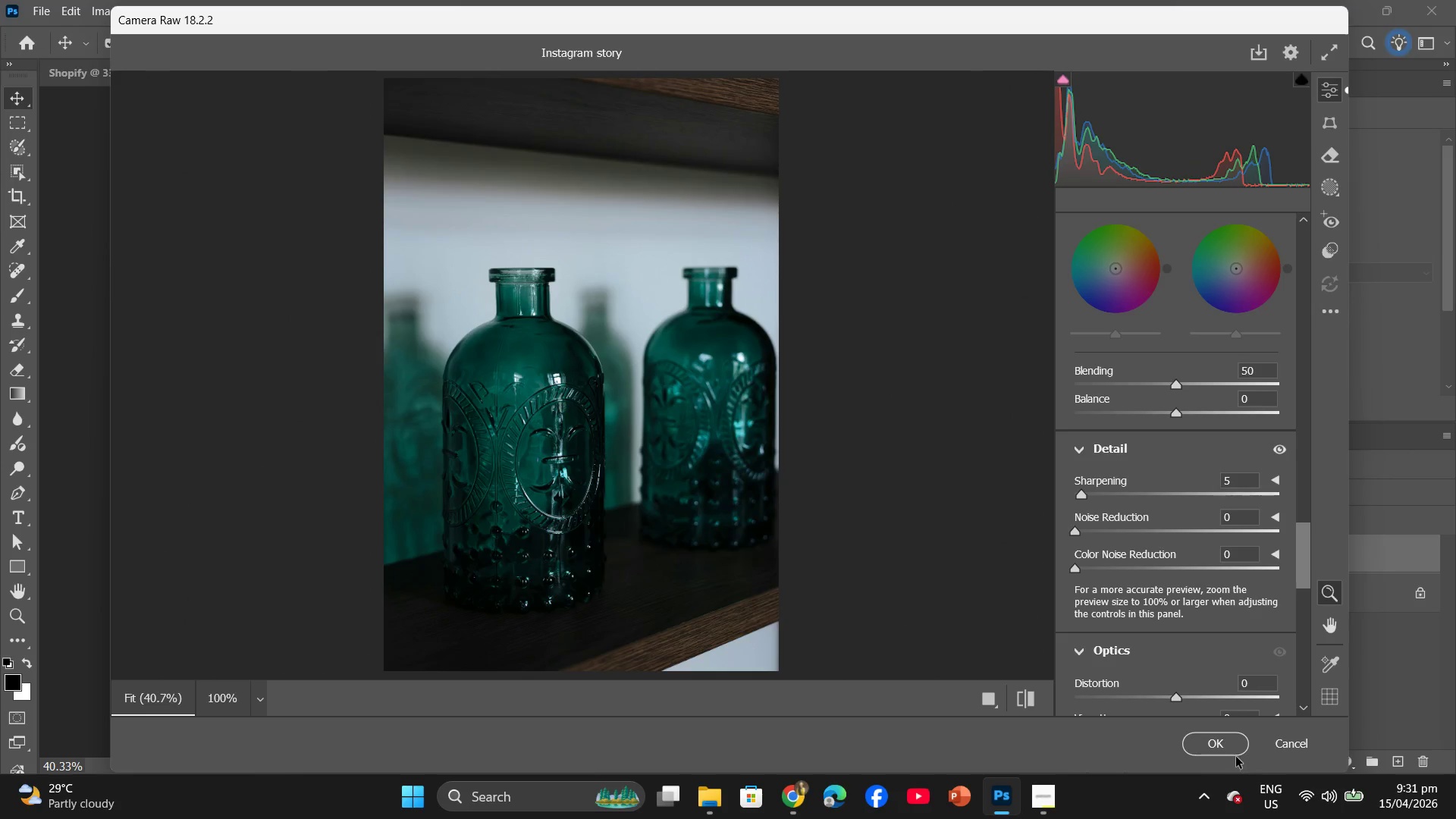 
left_click([1235, 748])
 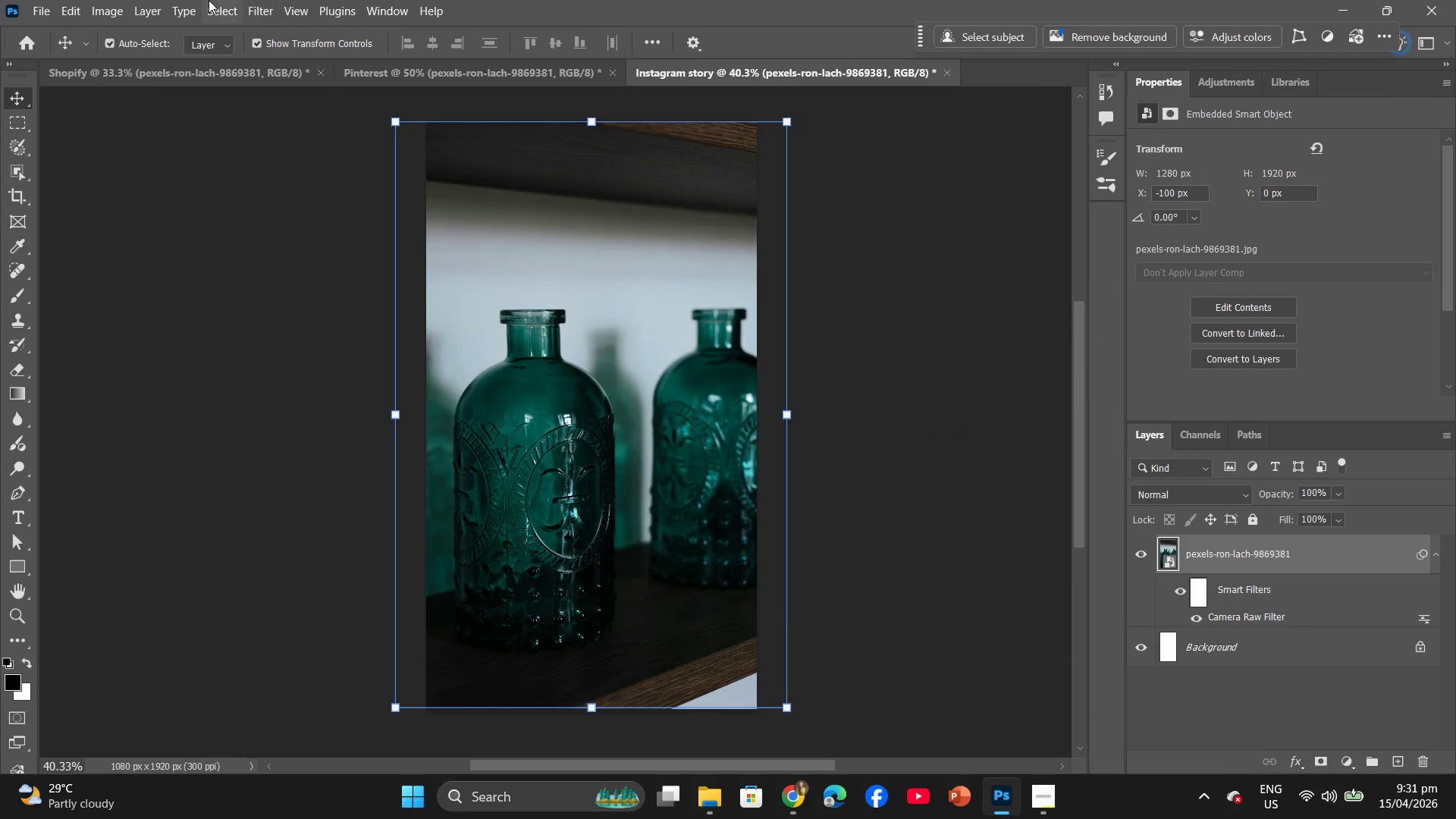 
left_click([118, 66])
 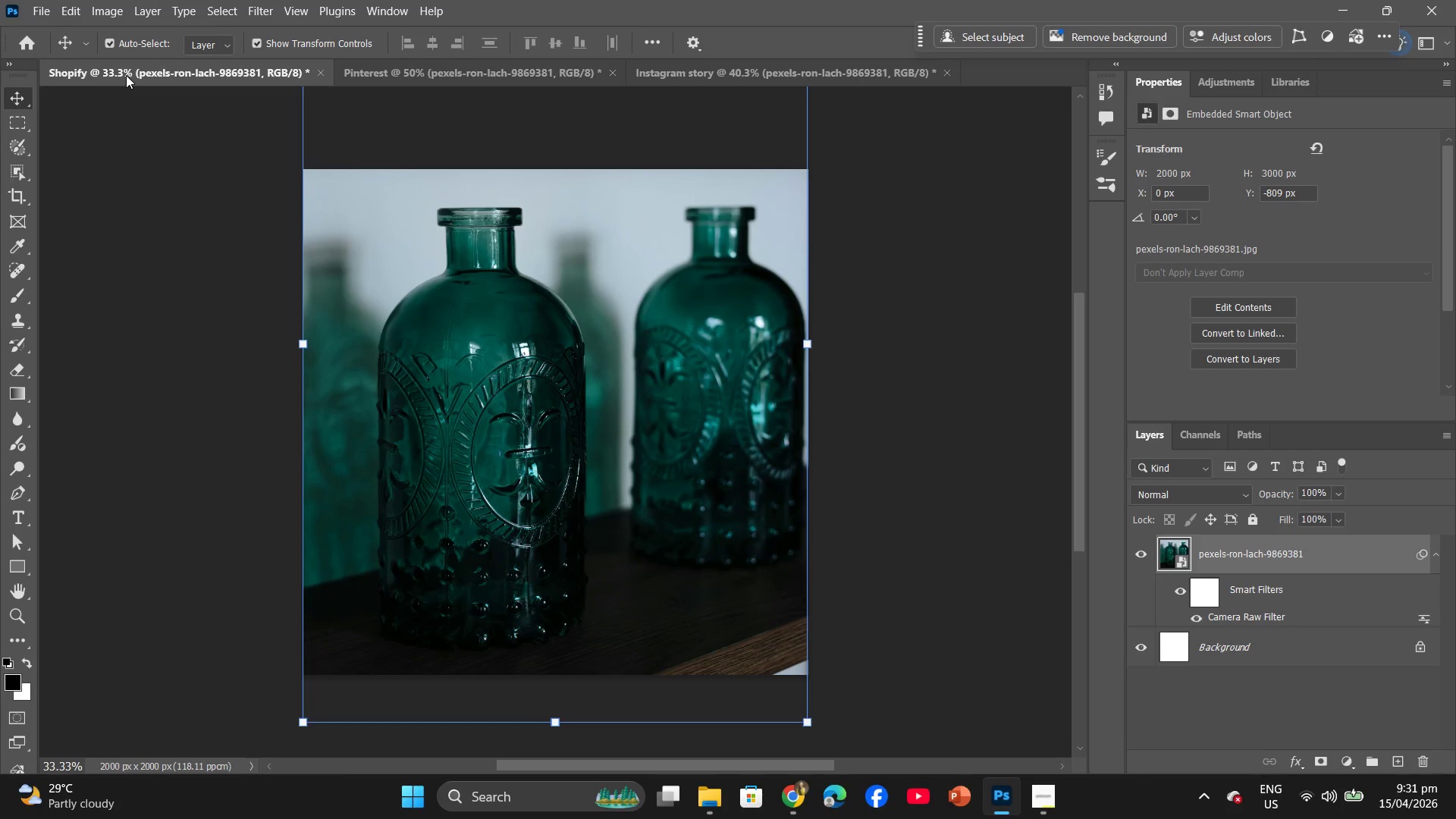 
wait(32.8)
 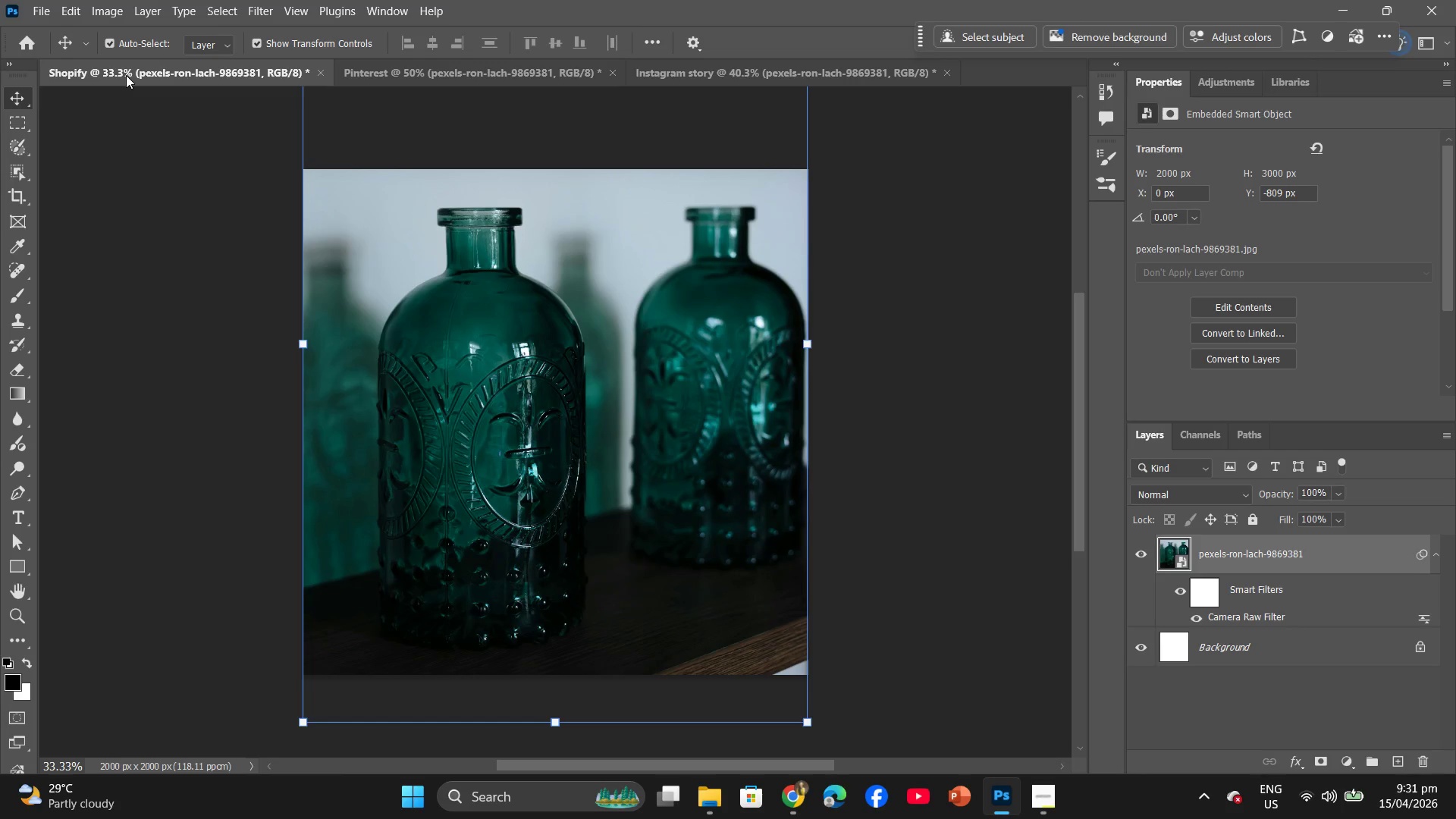 
left_click([31, 0])
 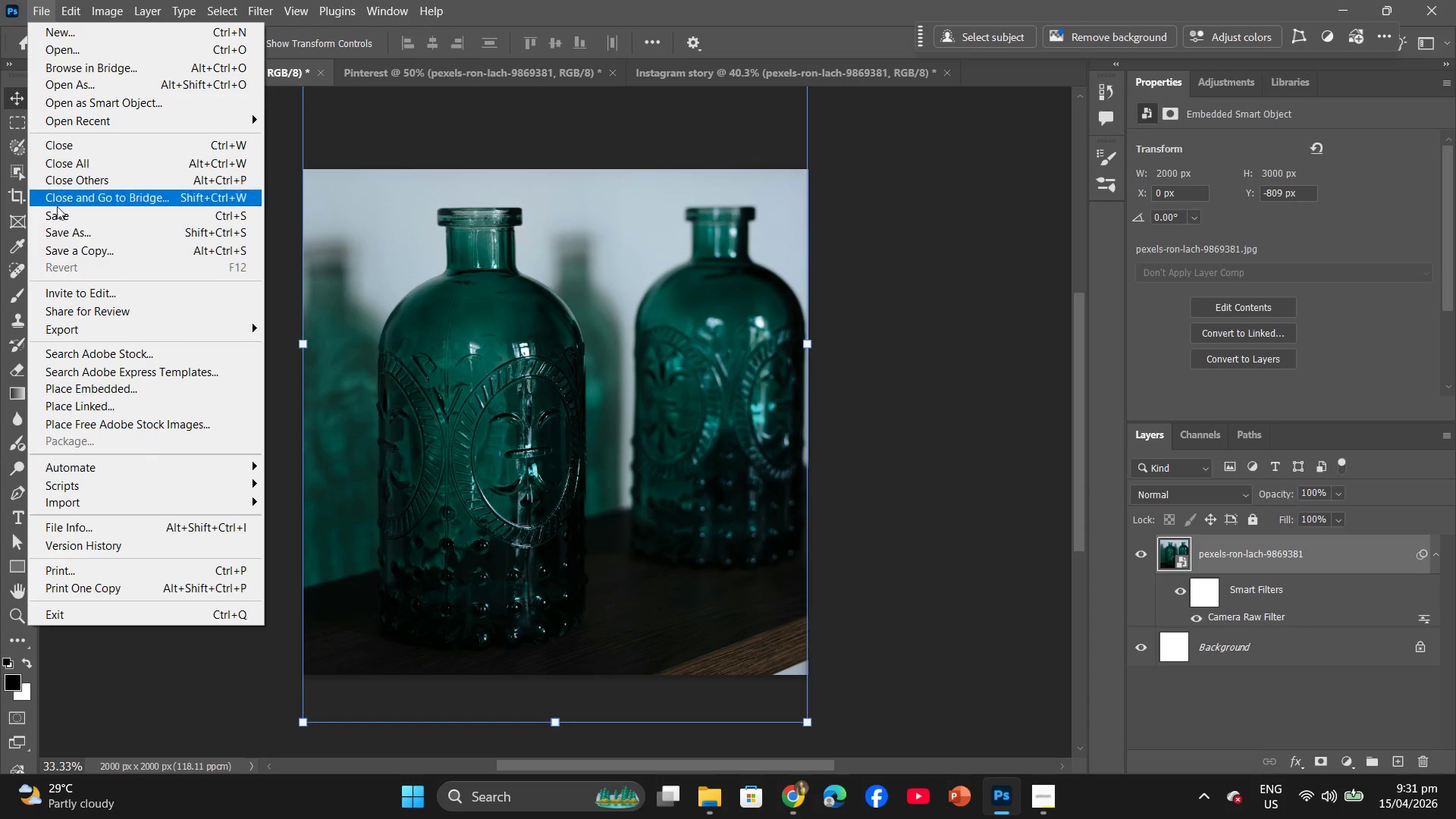 
wait(7.38)
 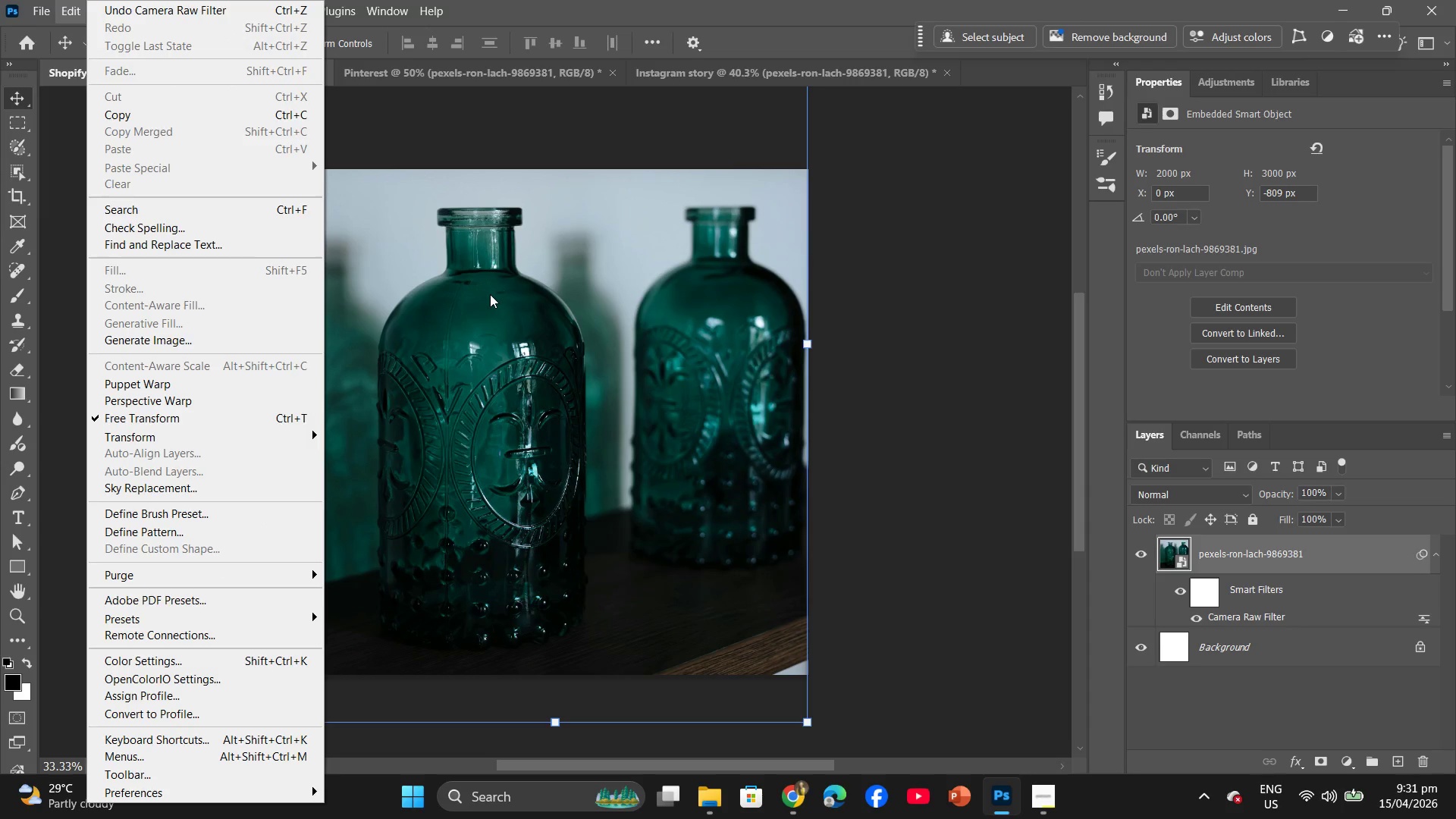 
left_click([295, 342])
 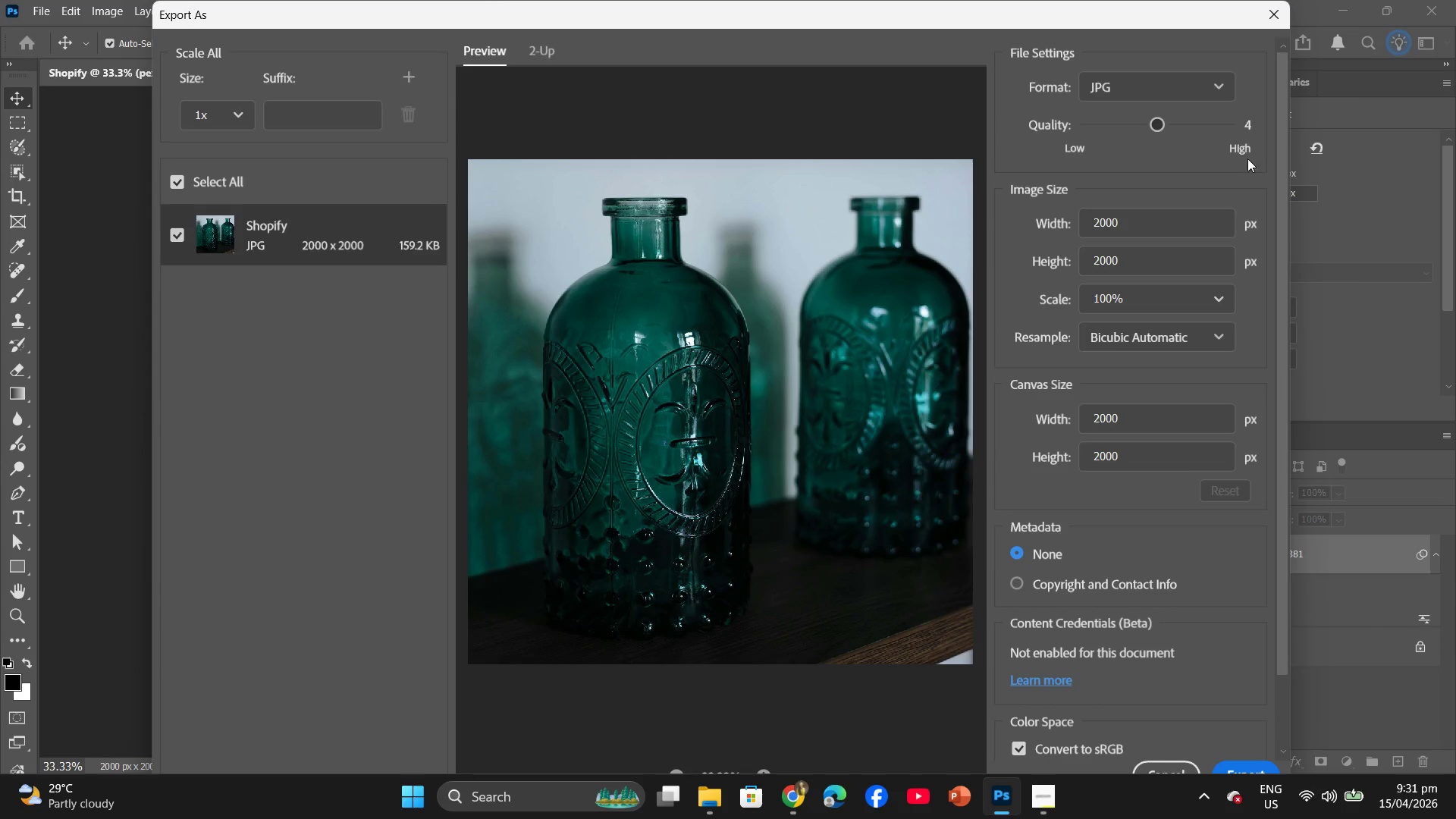 
left_click_drag(start_coordinate=[1160, 127], to_coordinate=[1176, 127])
 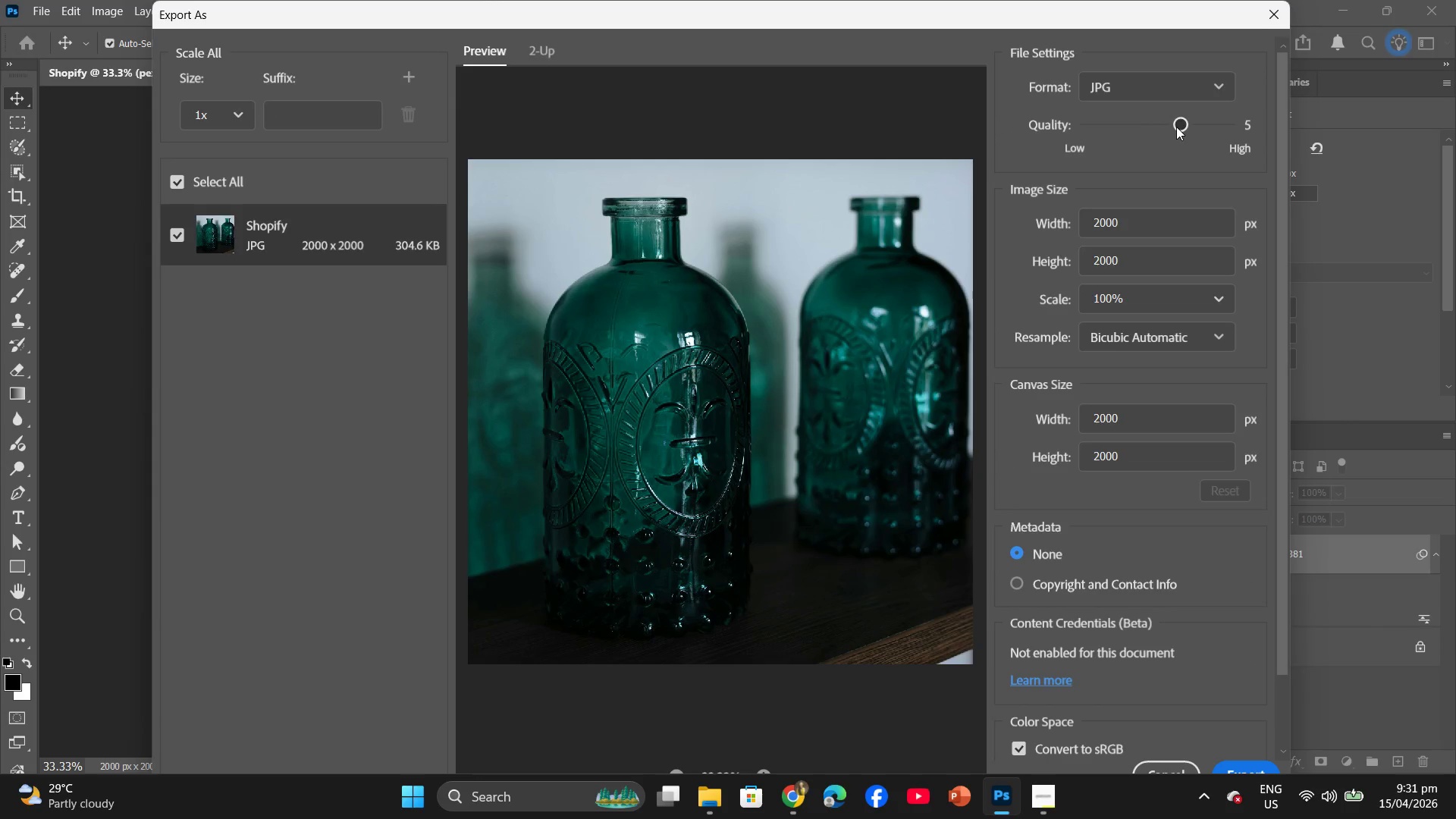 
left_click_drag(start_coordinate=[1178, 125], to_coordinate=[1197, 124])
 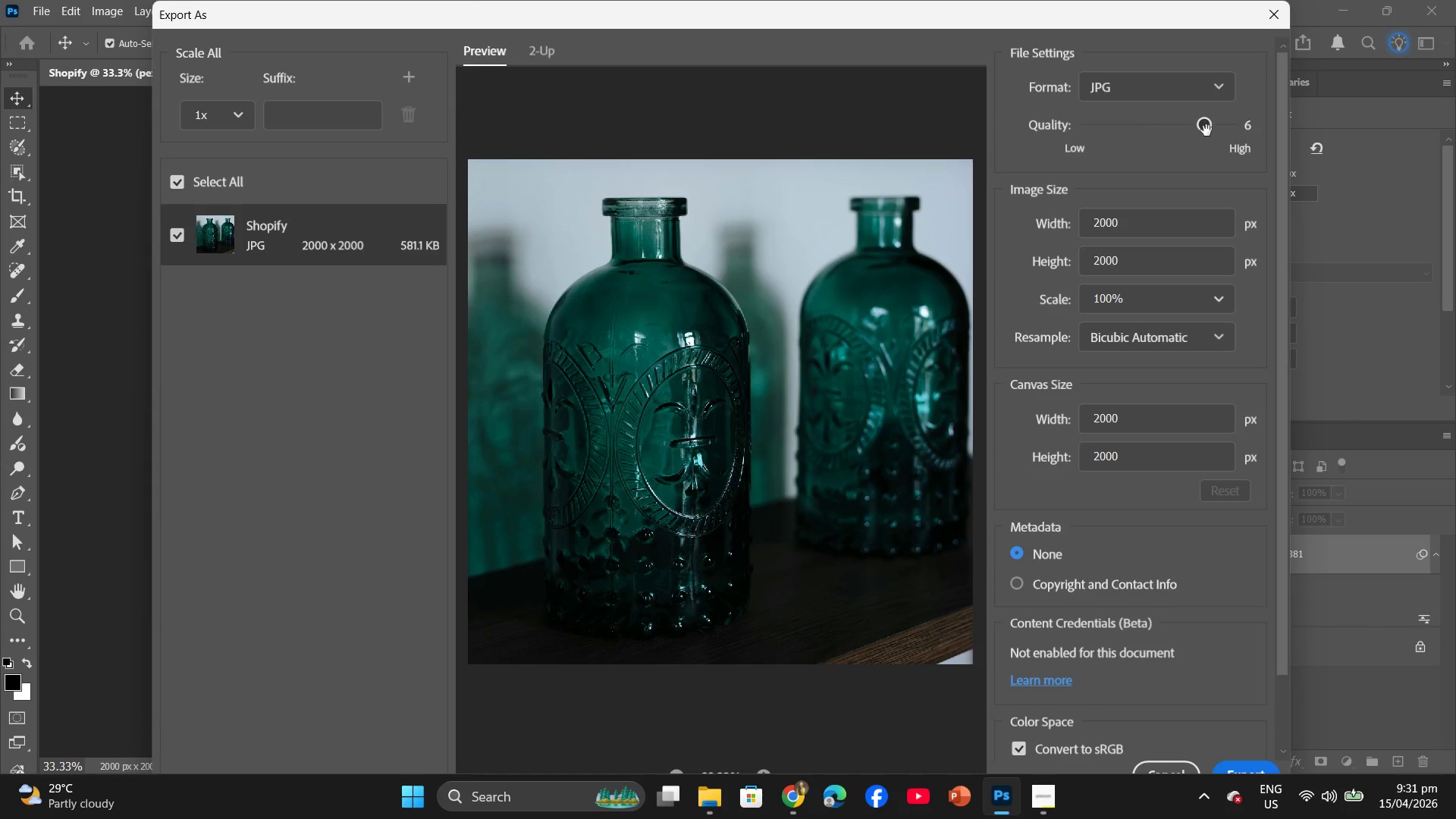 
left_click_drag(start_coordinate=[1207, 130], to_coordinate=[1194, 132])
 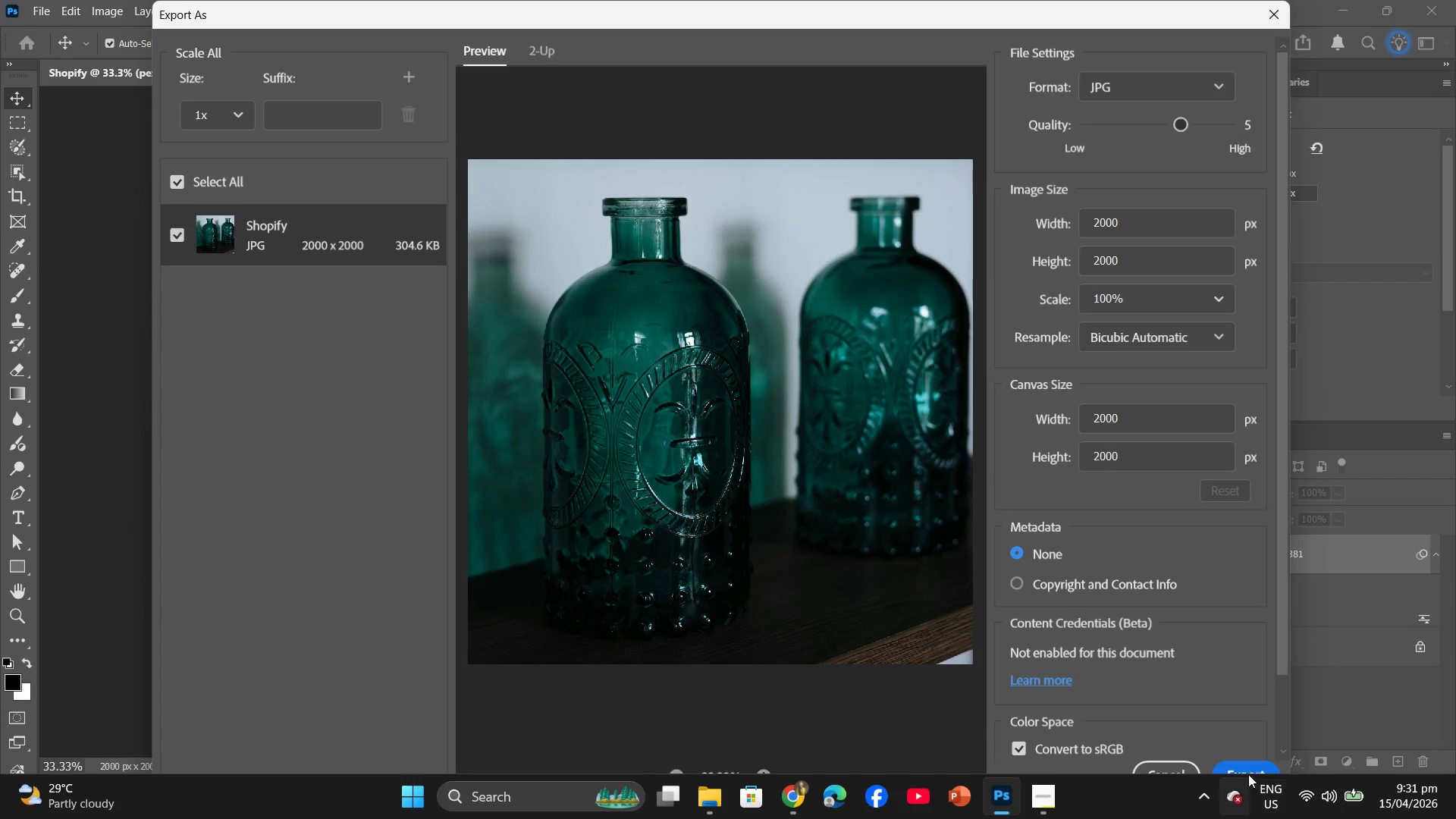 
left_click([1248, 770])
 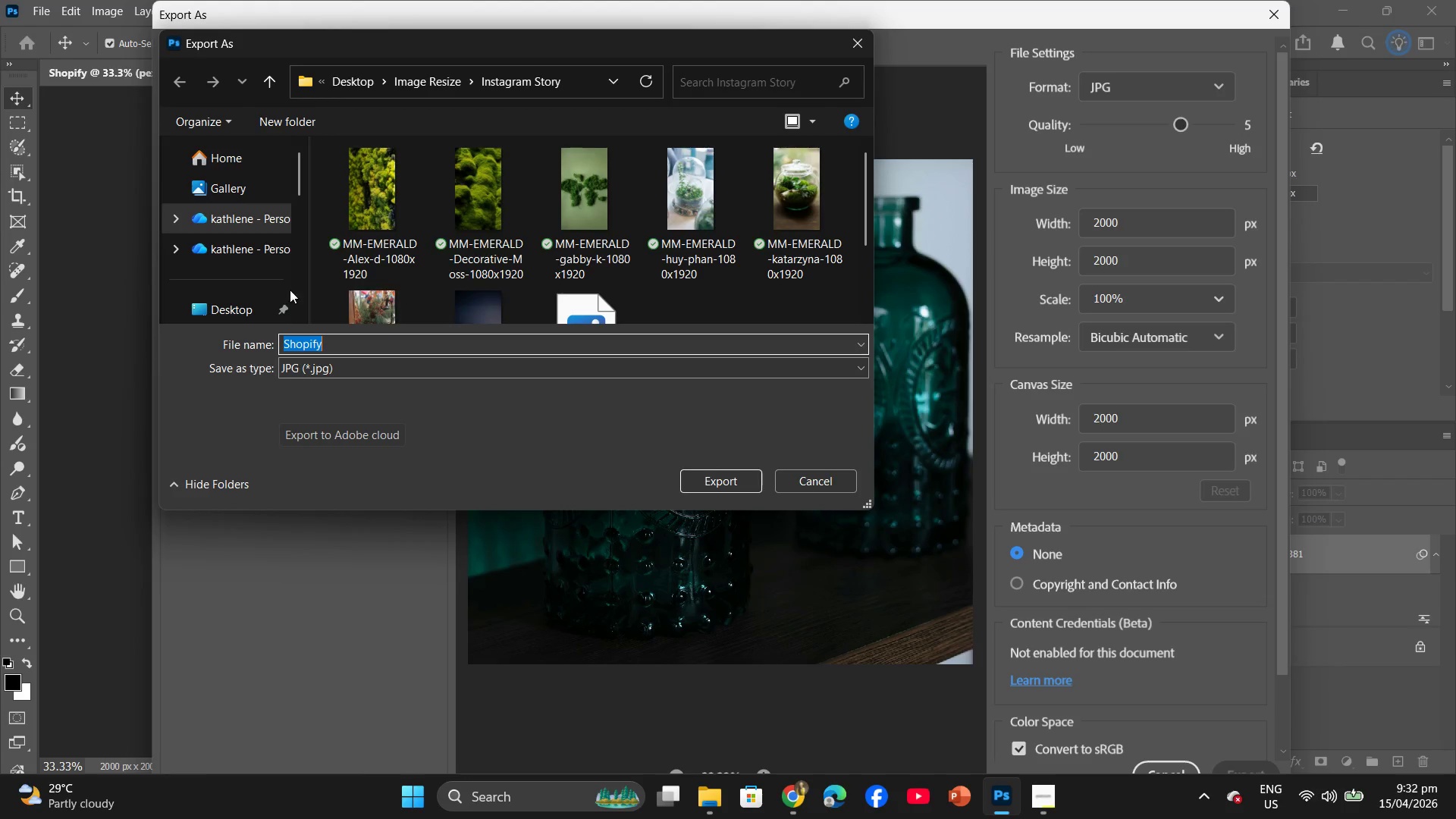 
left_click([235, 309])
 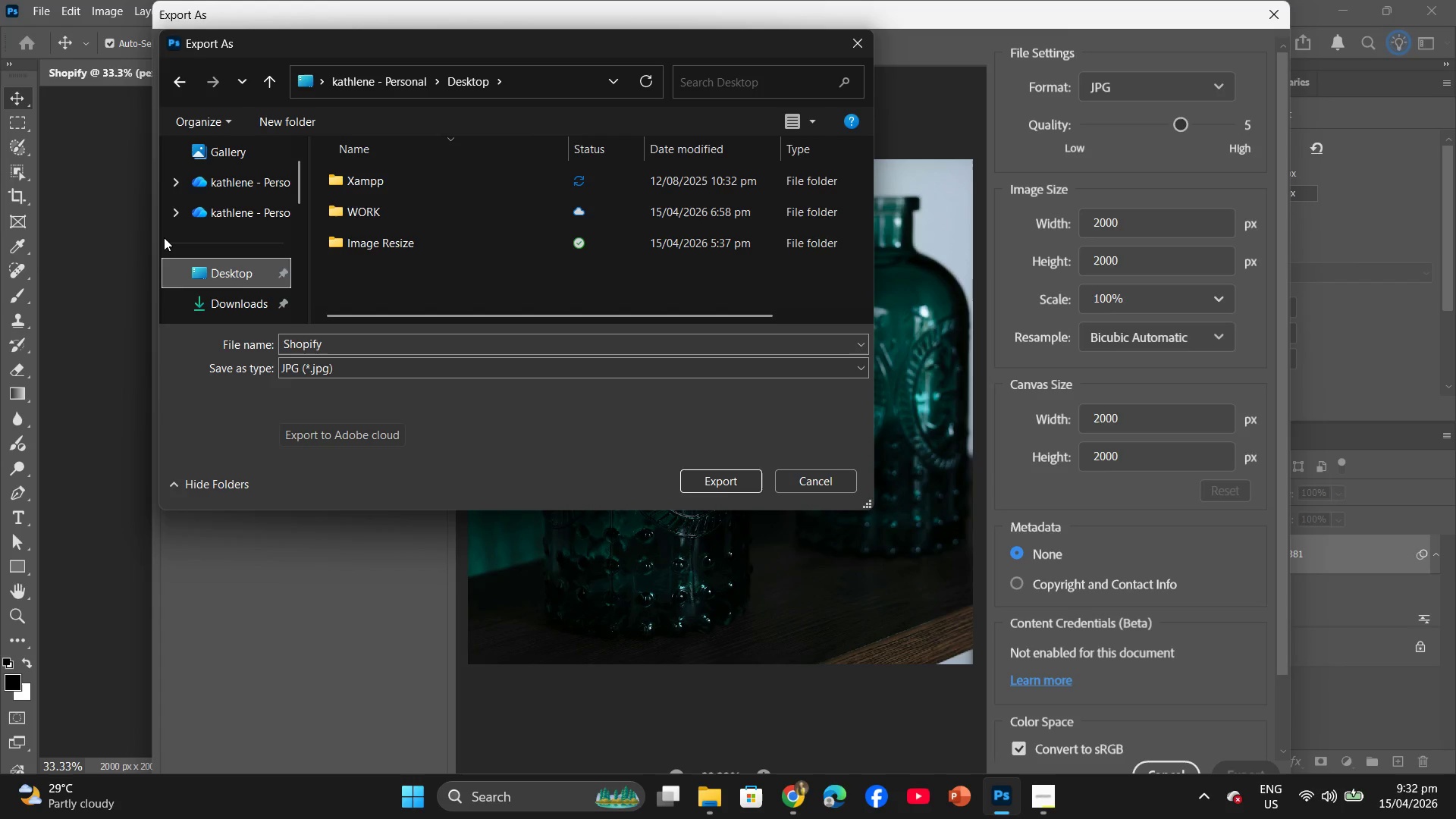 
wait(26.31)
 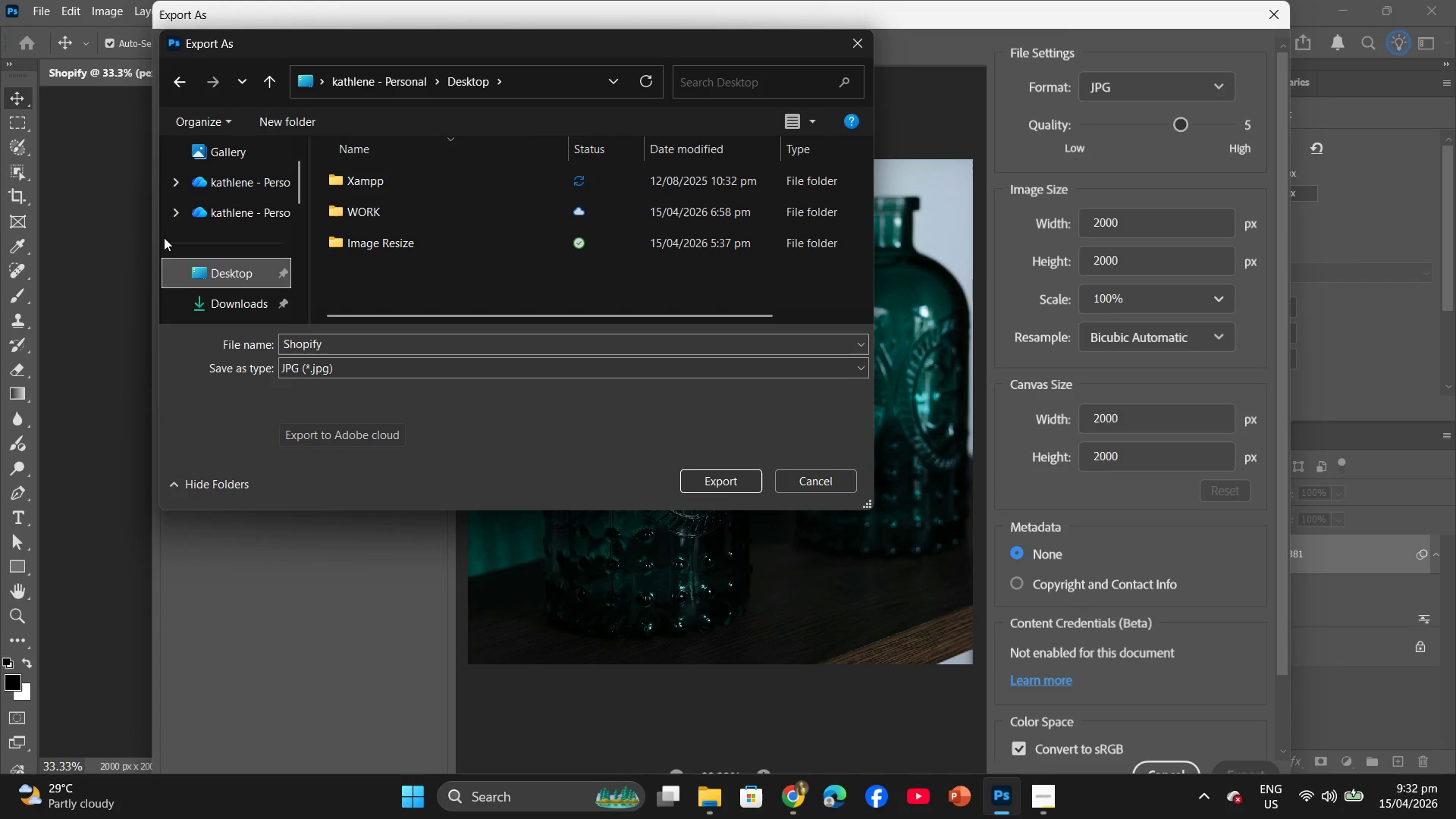 
double_click([358, 251])
 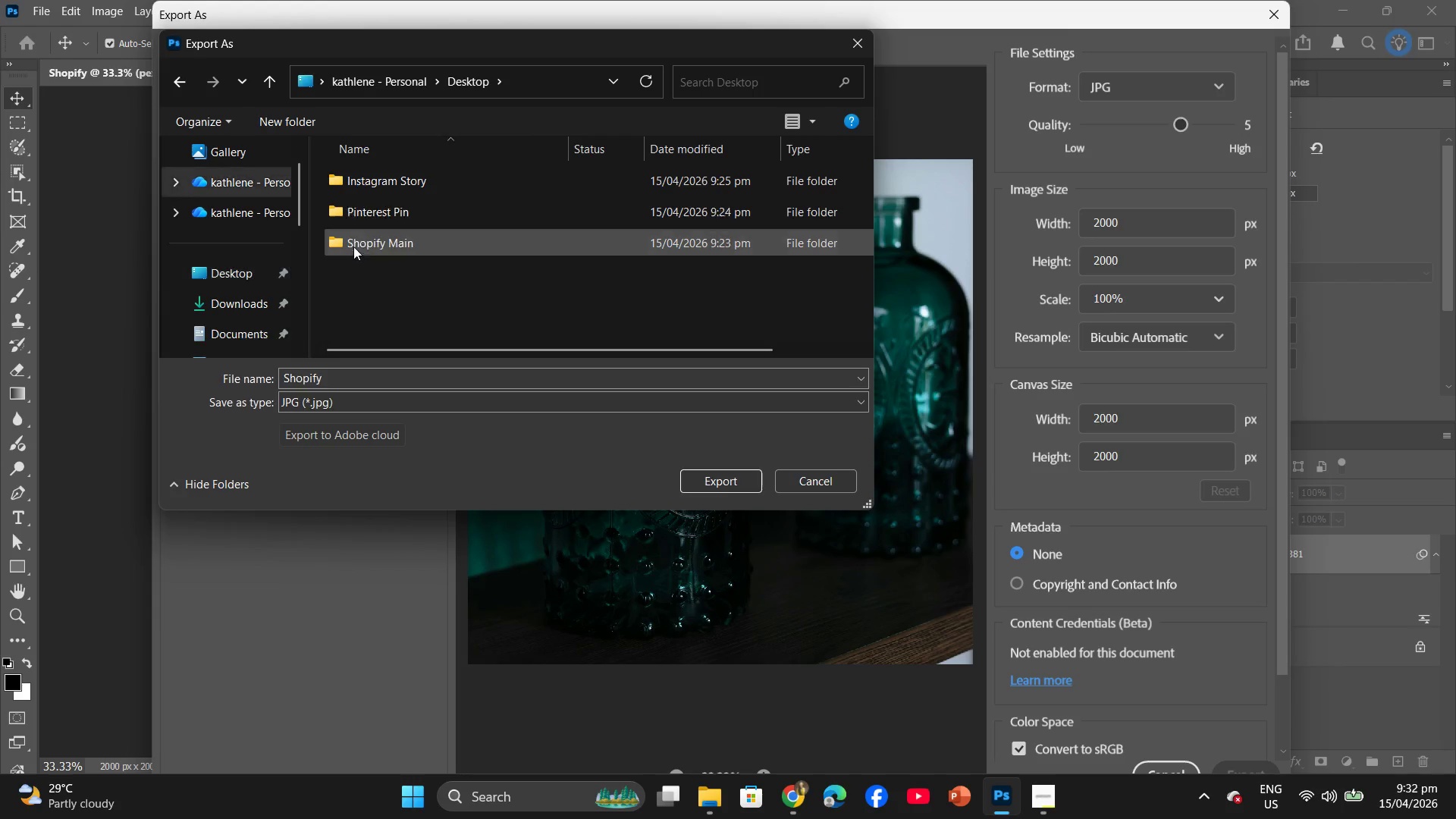 
mouse_move([338, 220])
 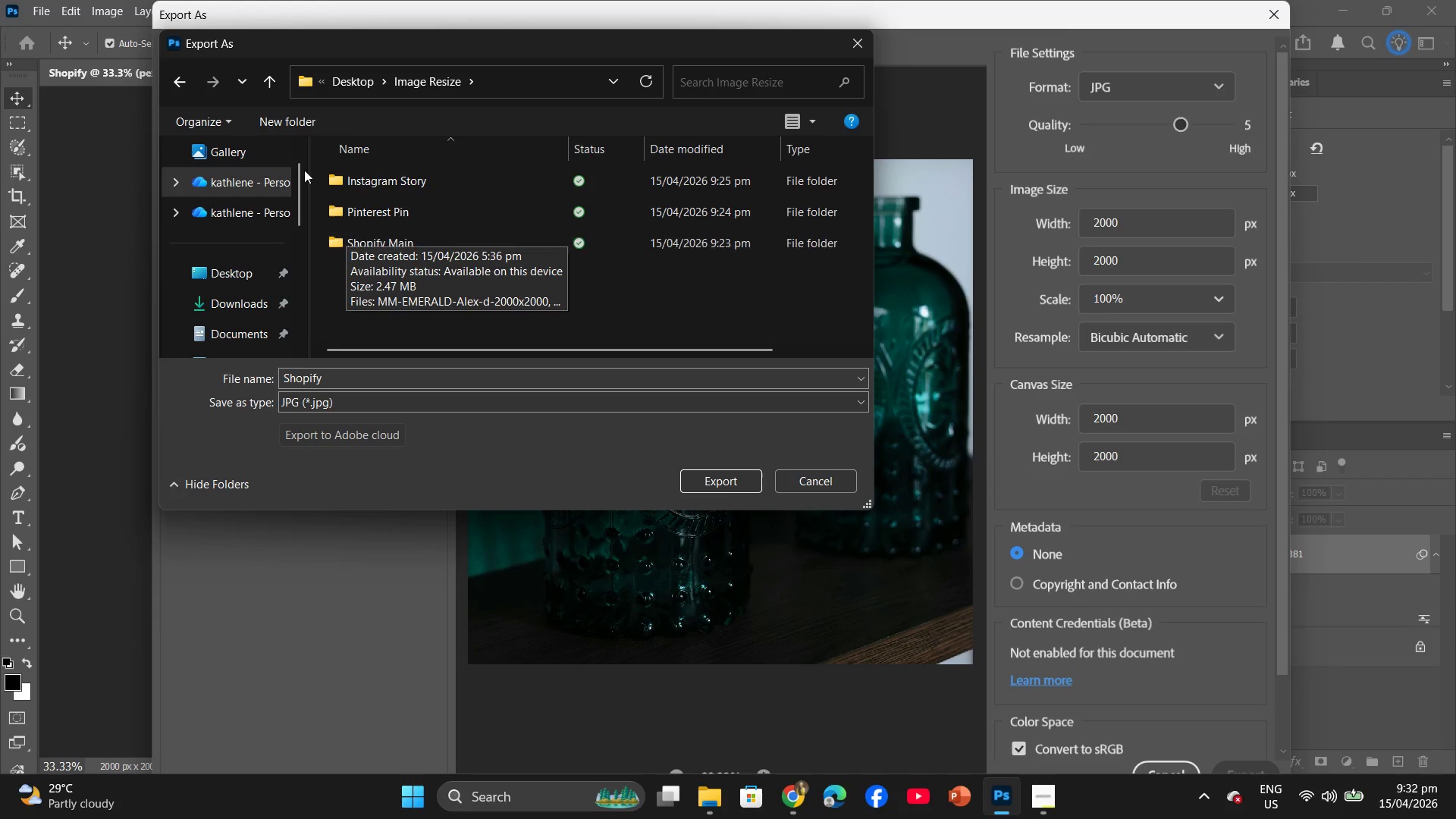 
mouse_move([271, 158])
 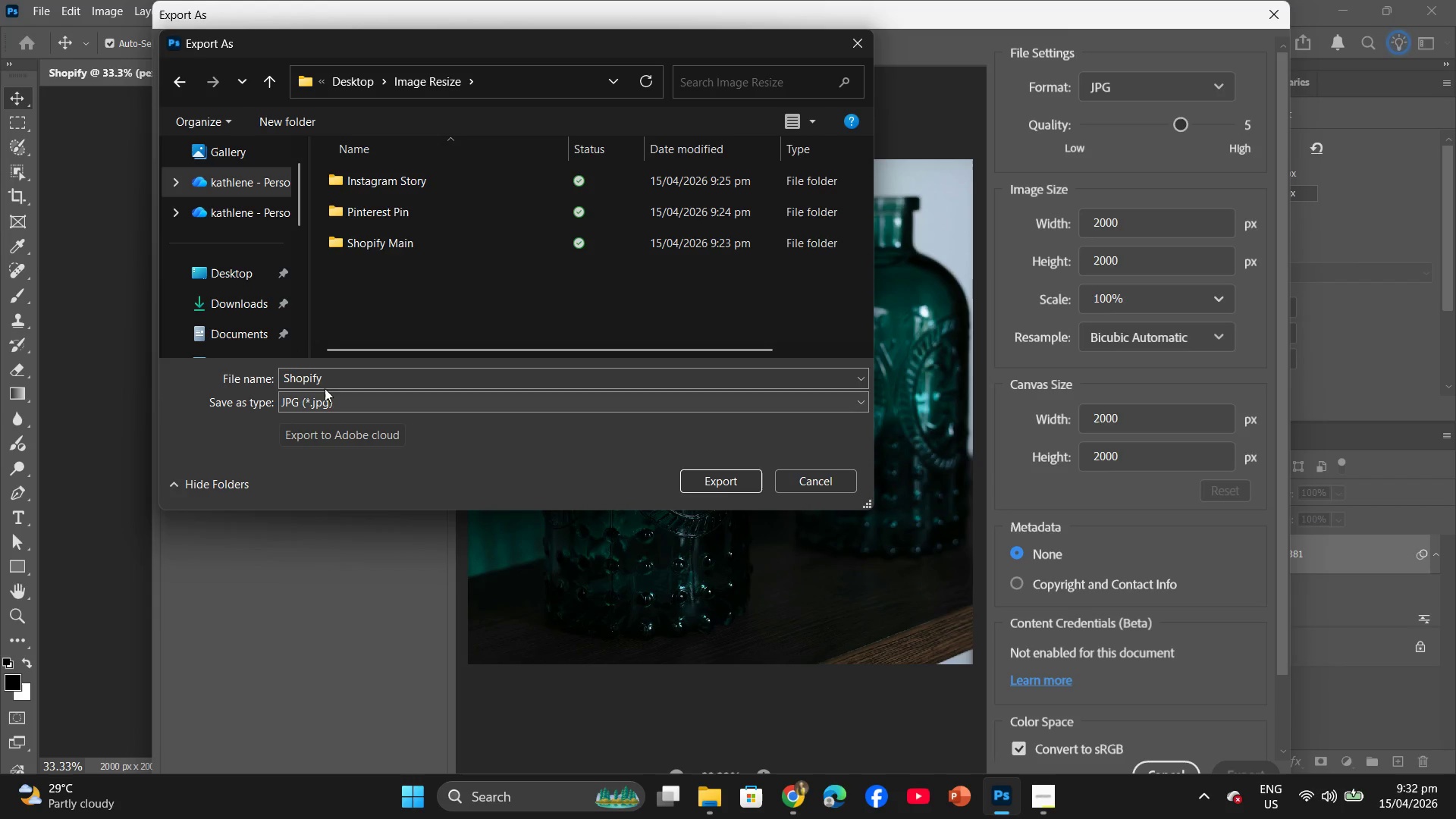 
left_click([334, 380])
 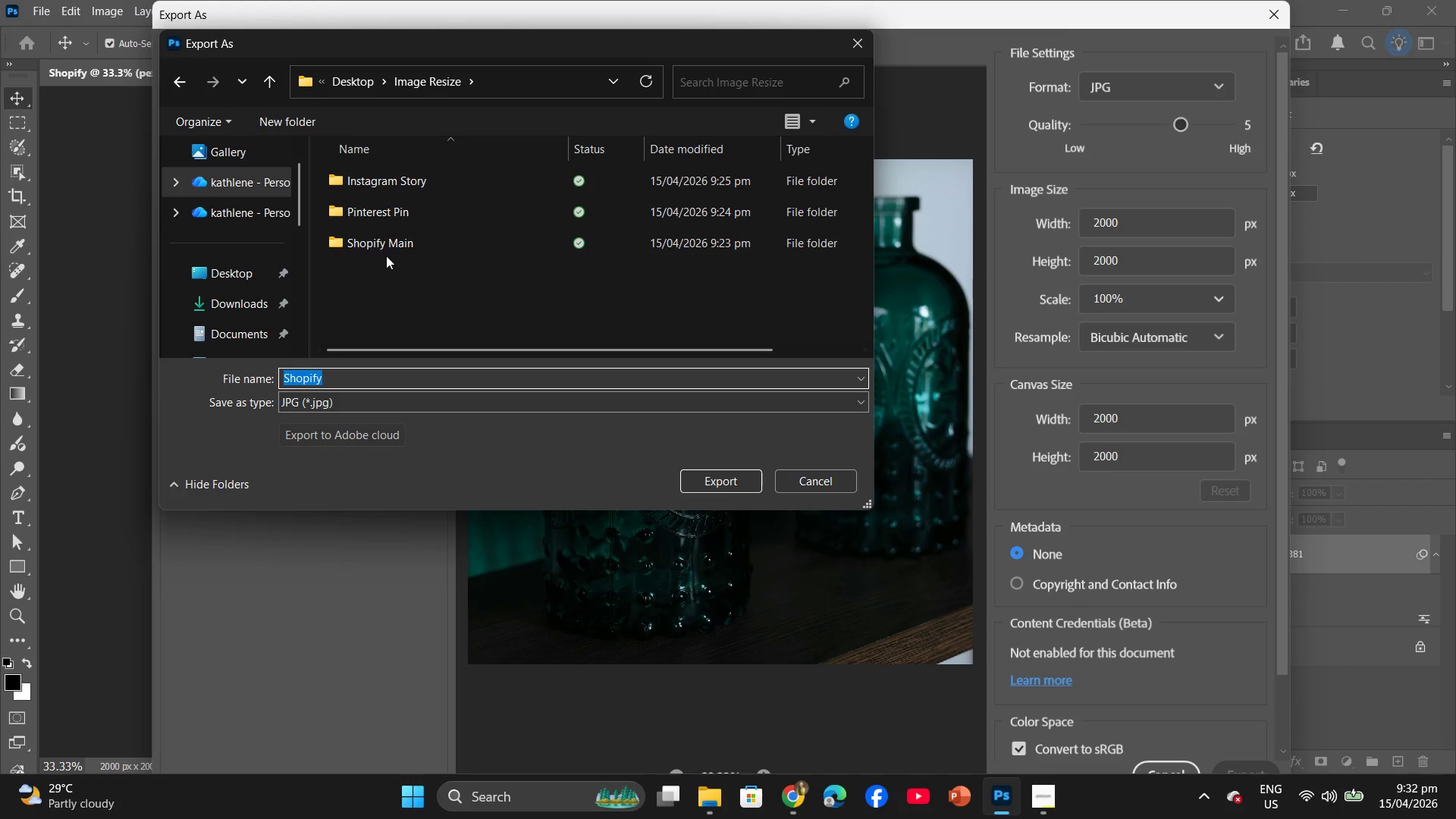 
double_click([393, 251])
 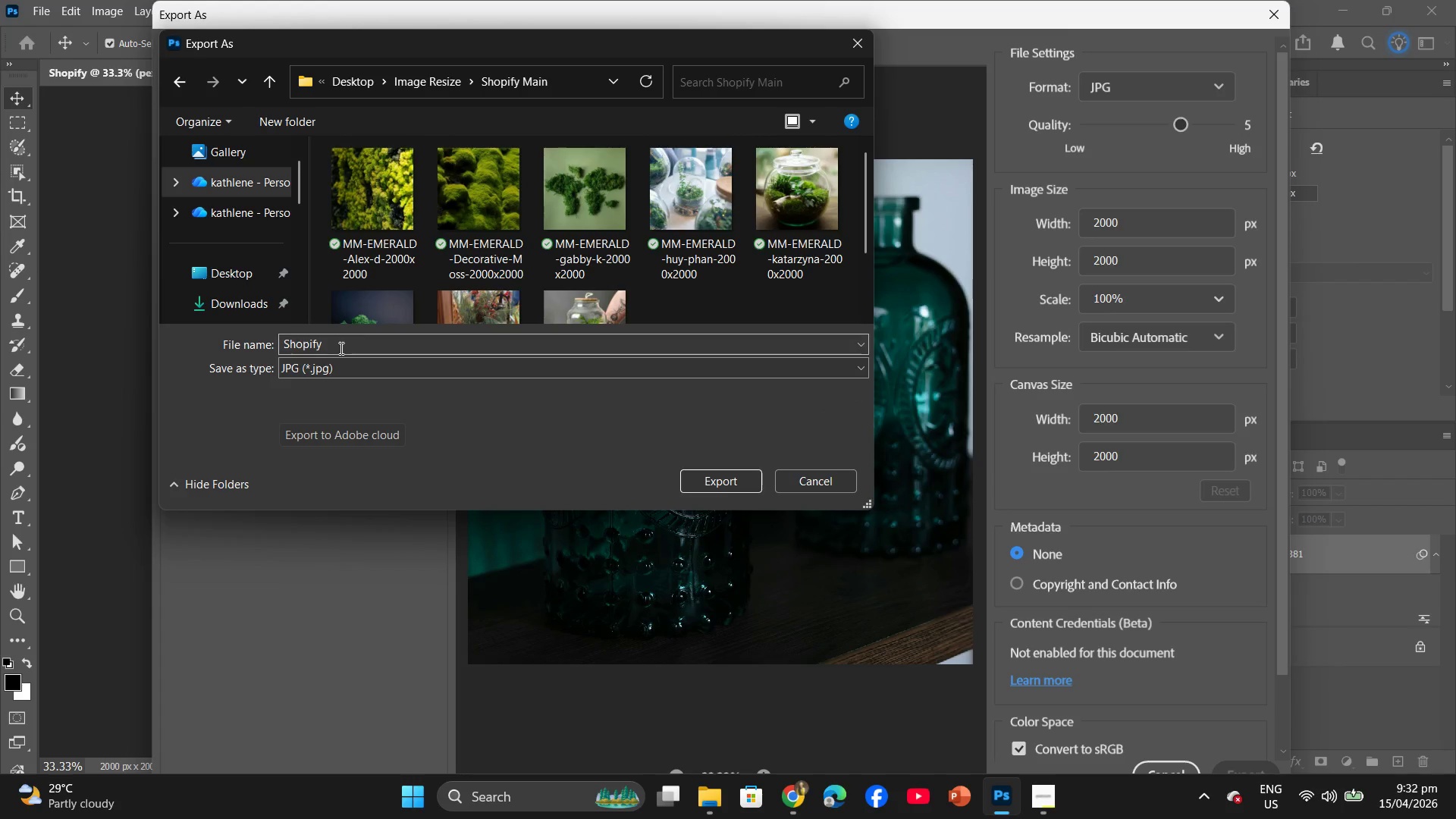 
double_click([336, 350])
 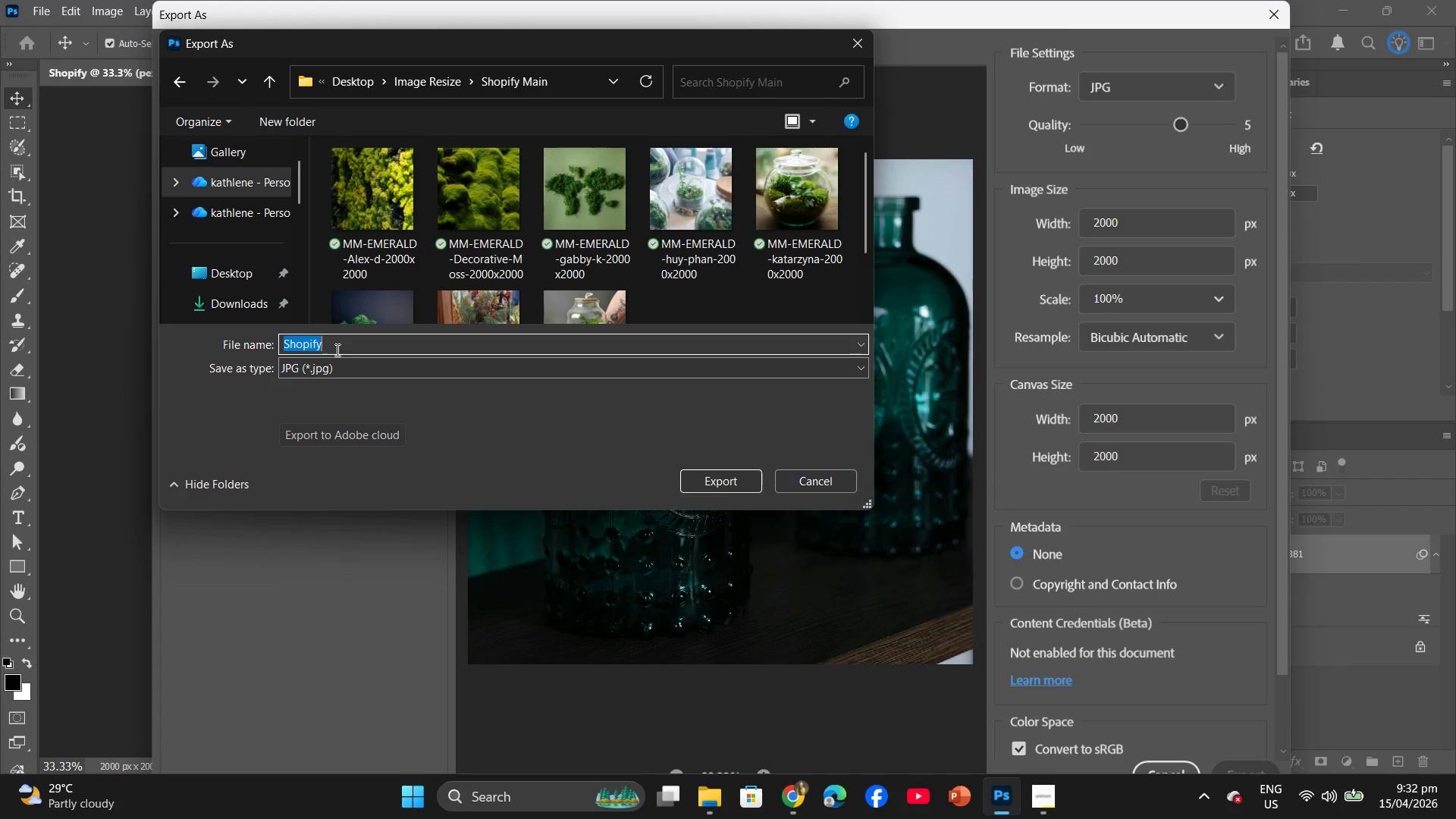 
key(Control+V)
 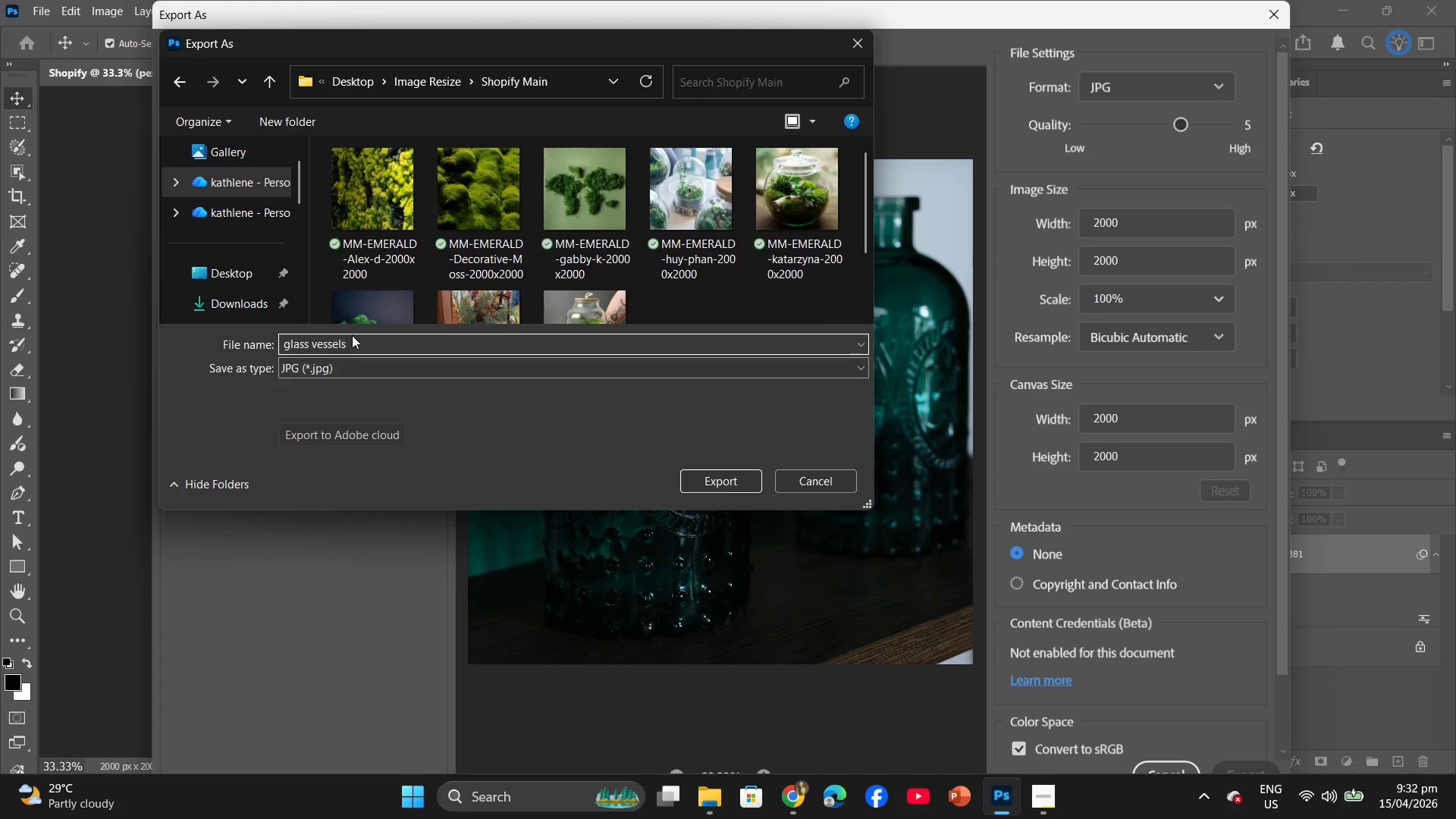 
left_click_drag(start_coordinate=[353, 339], to_coordinate=[284, 353])
 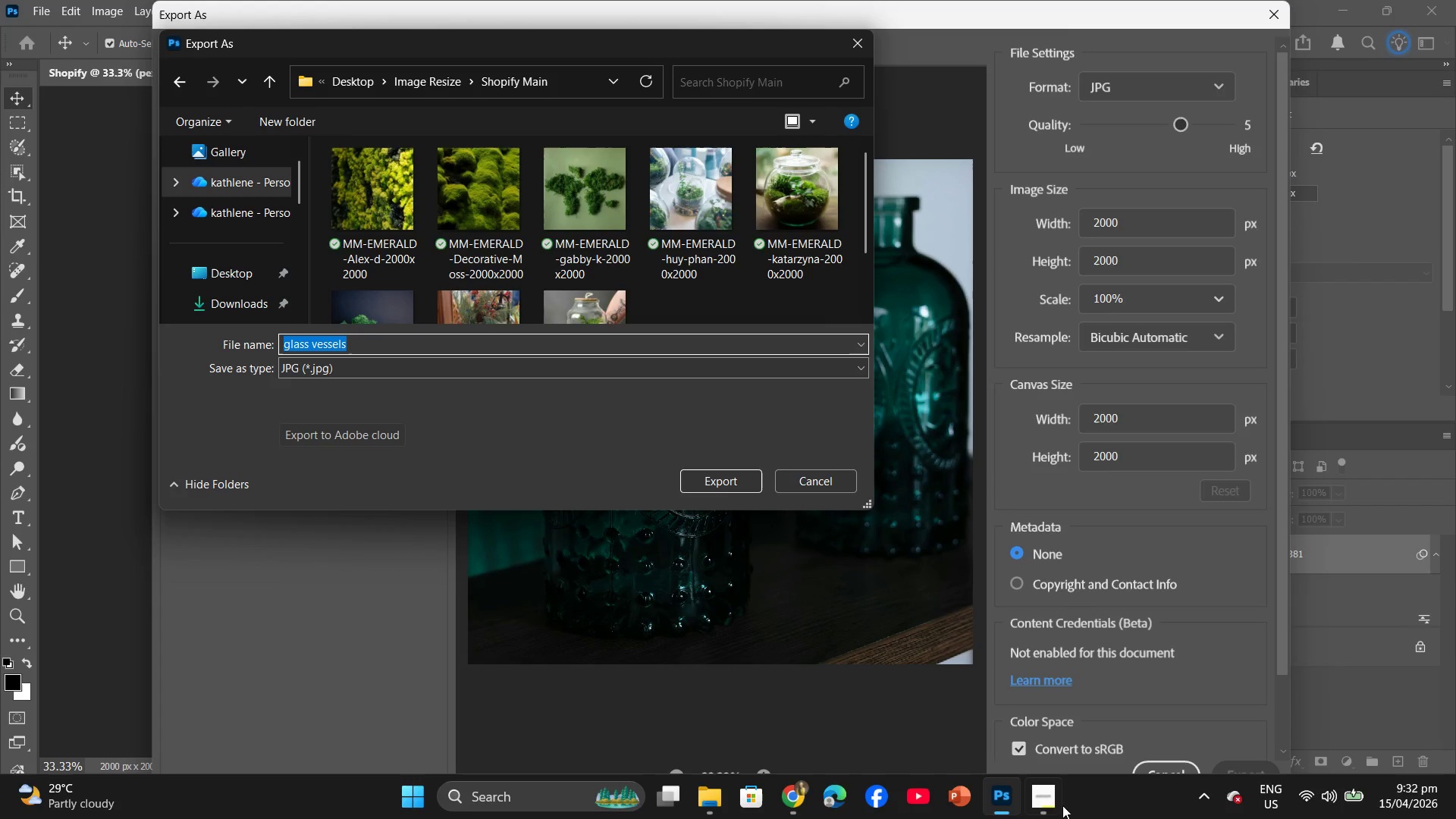 
left_click([1056, 805])